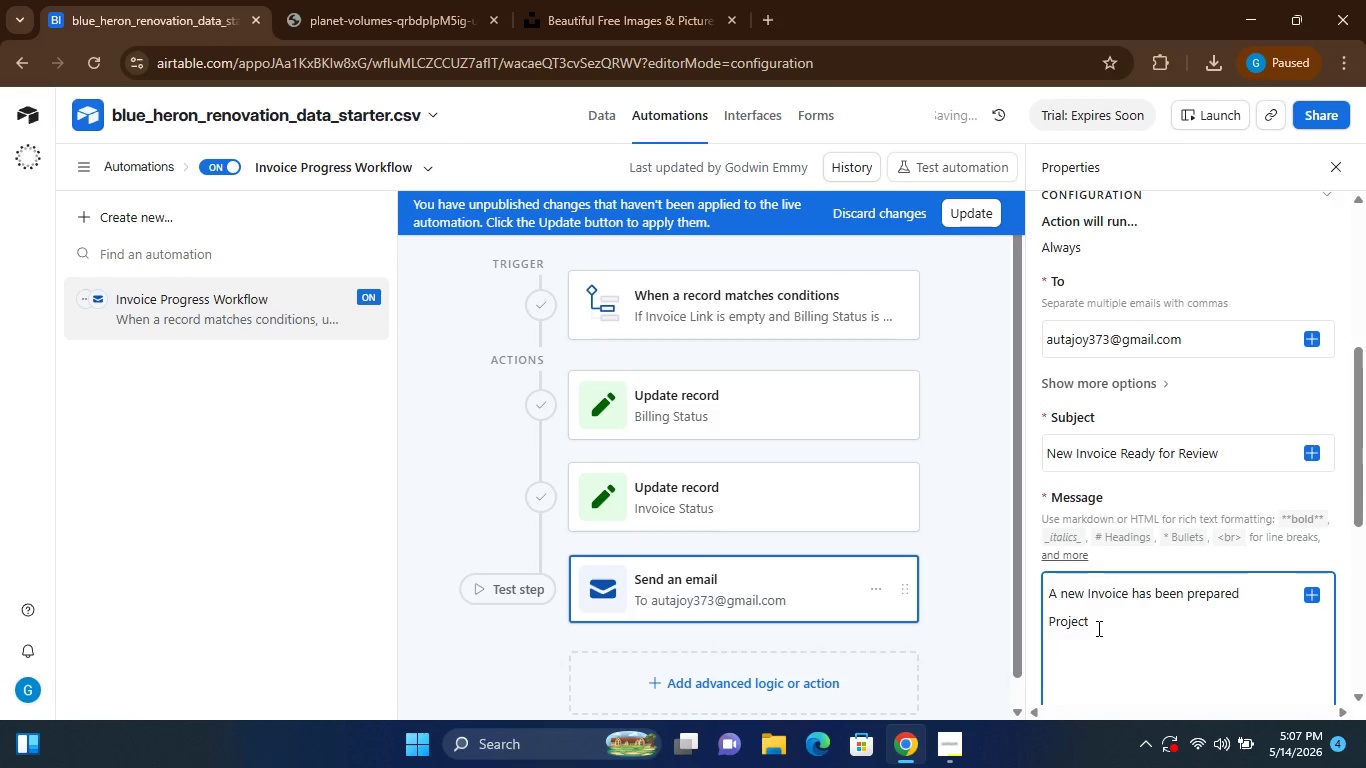 
key(Enter)
 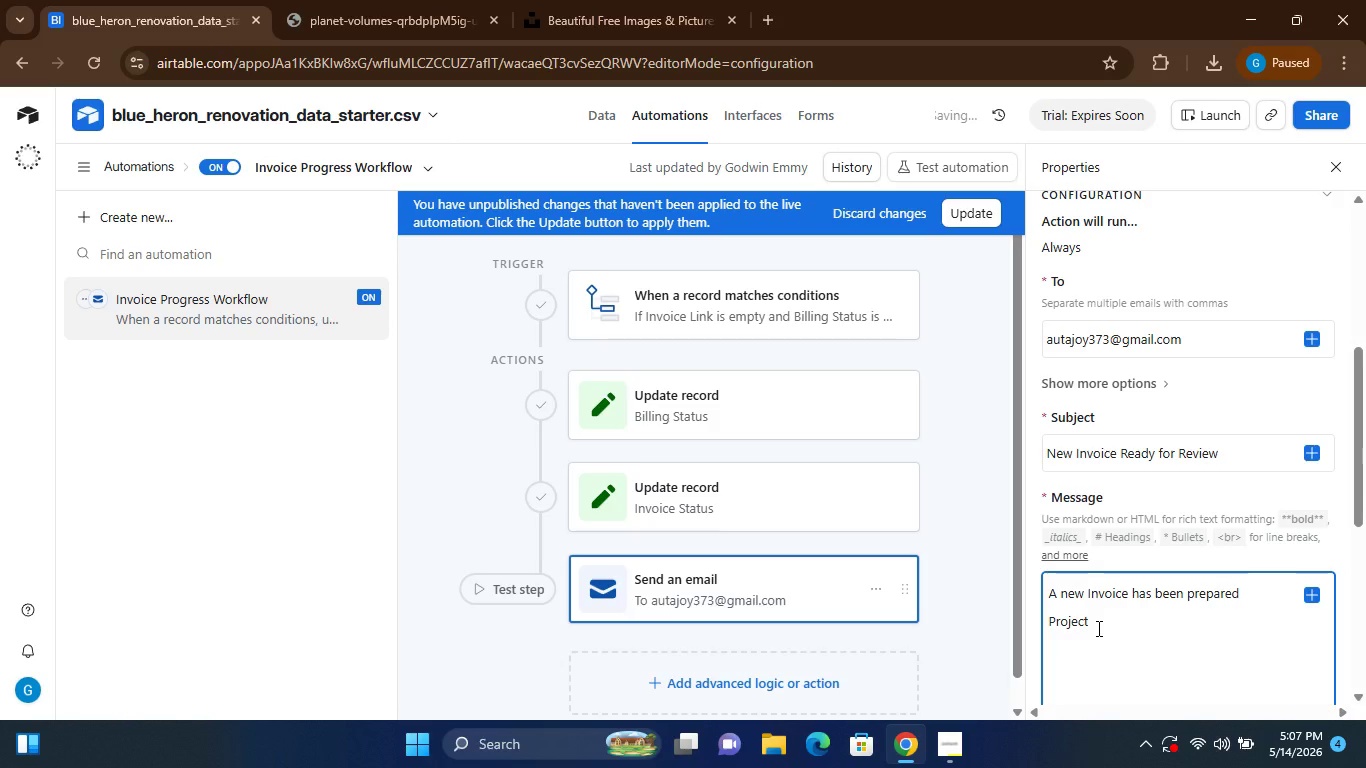 
type(Invoice)
 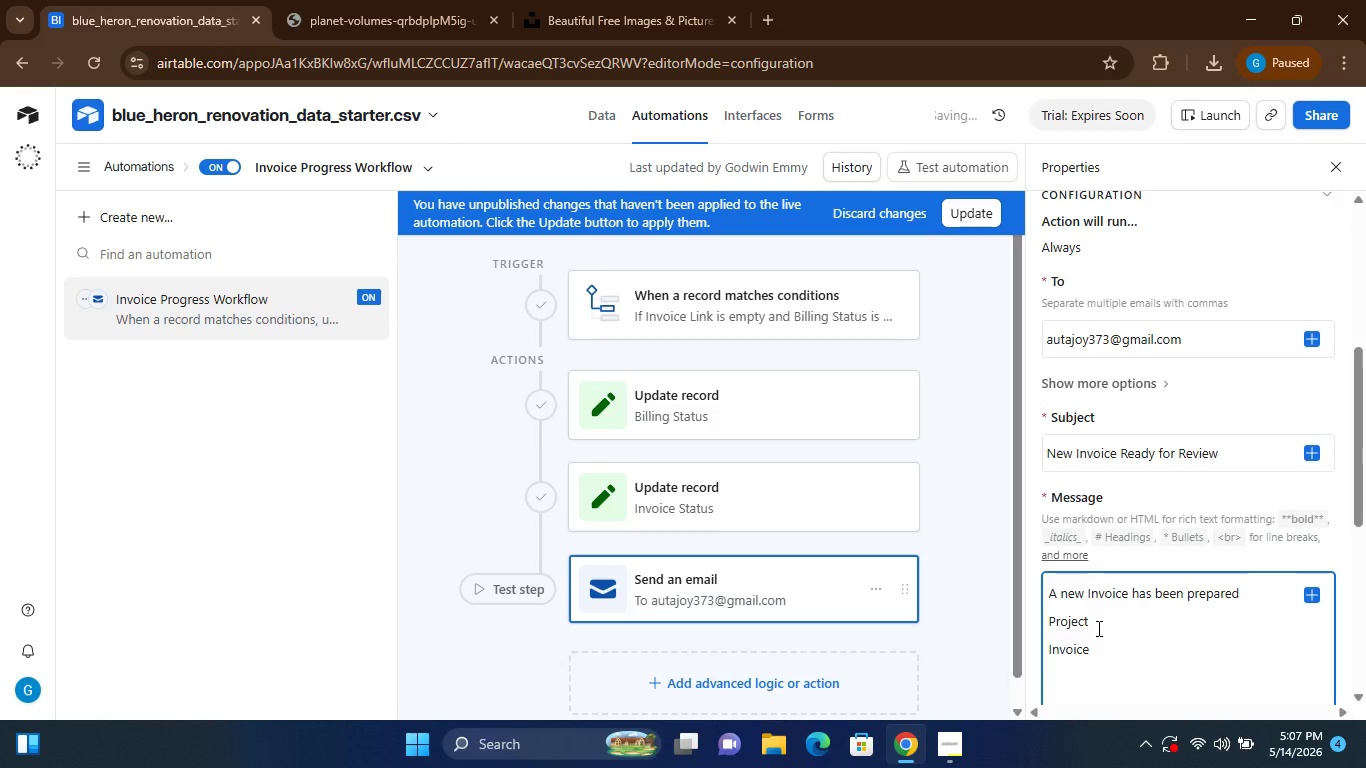 
key(Enter)
 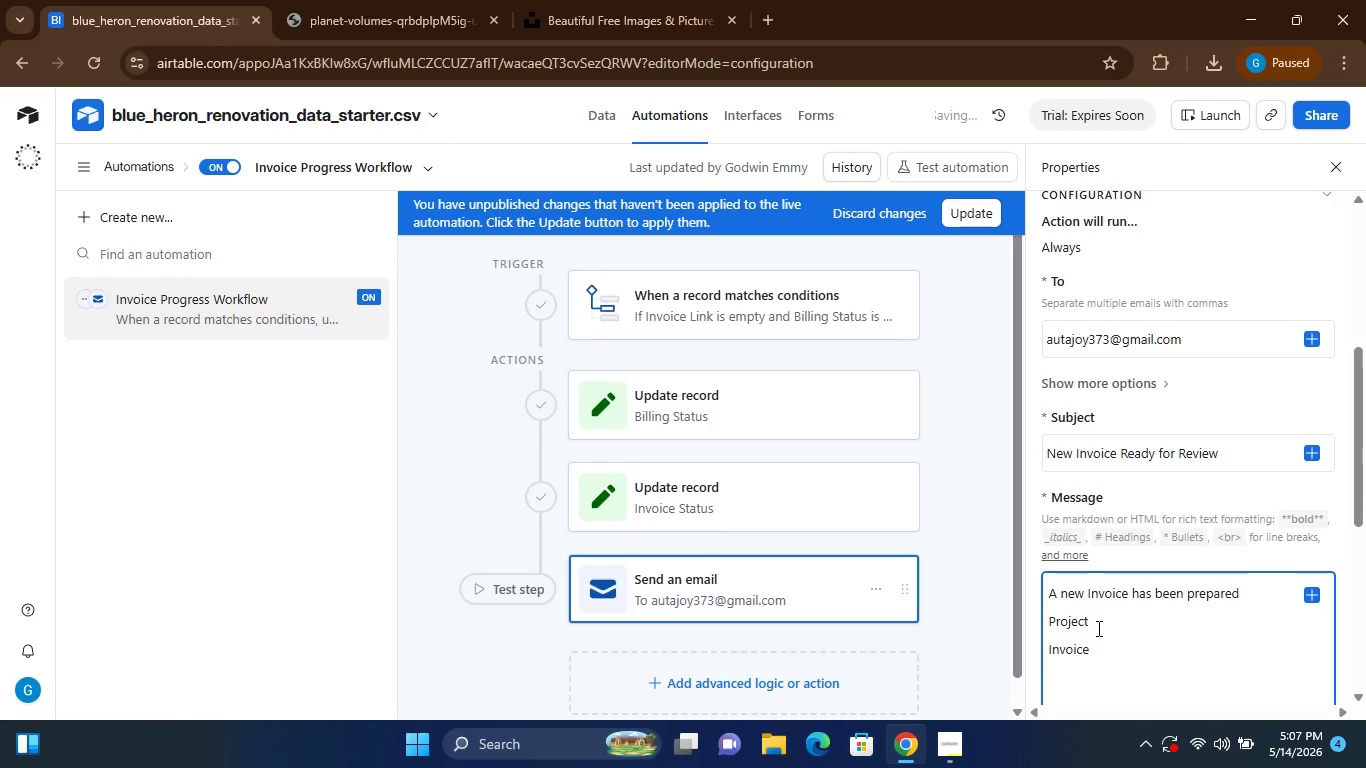 
type(Plese review)
 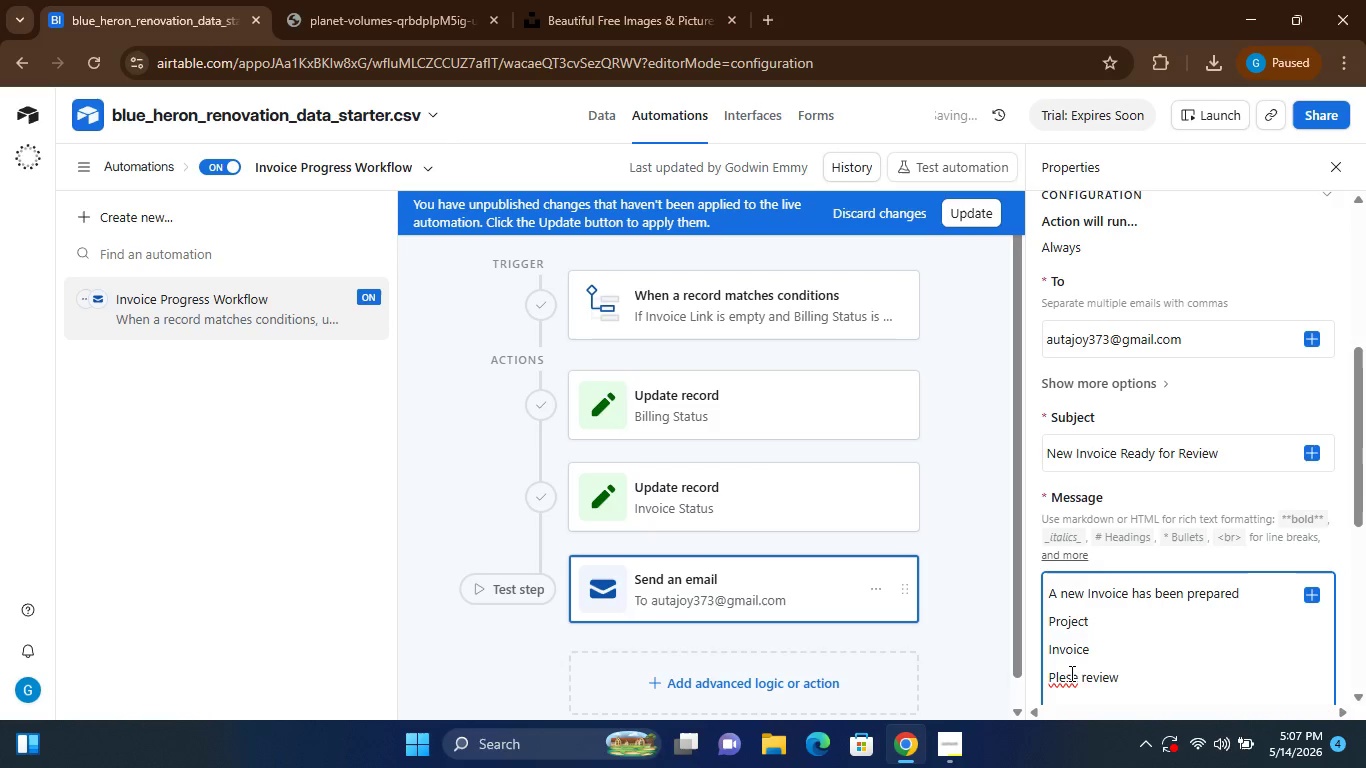 
wait(5.3)
 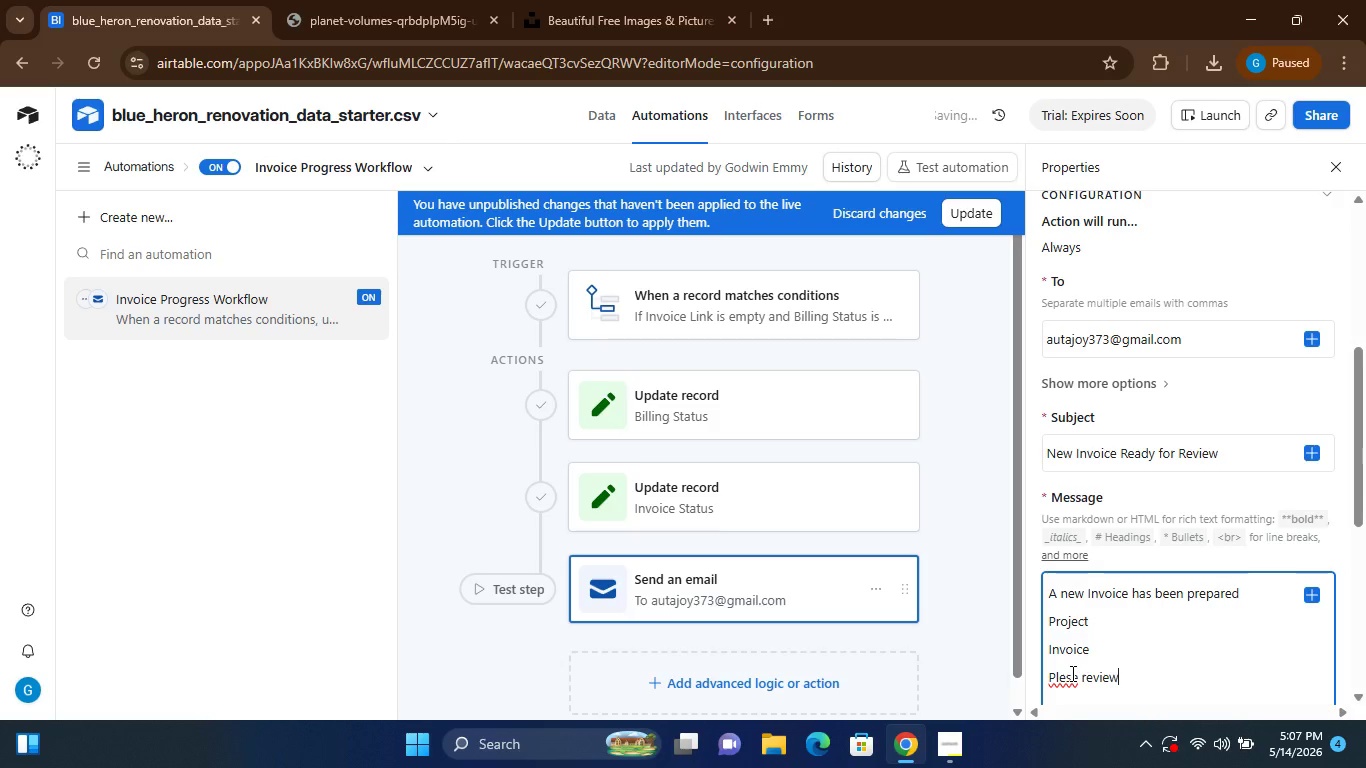 
left_click([1064, 676])
 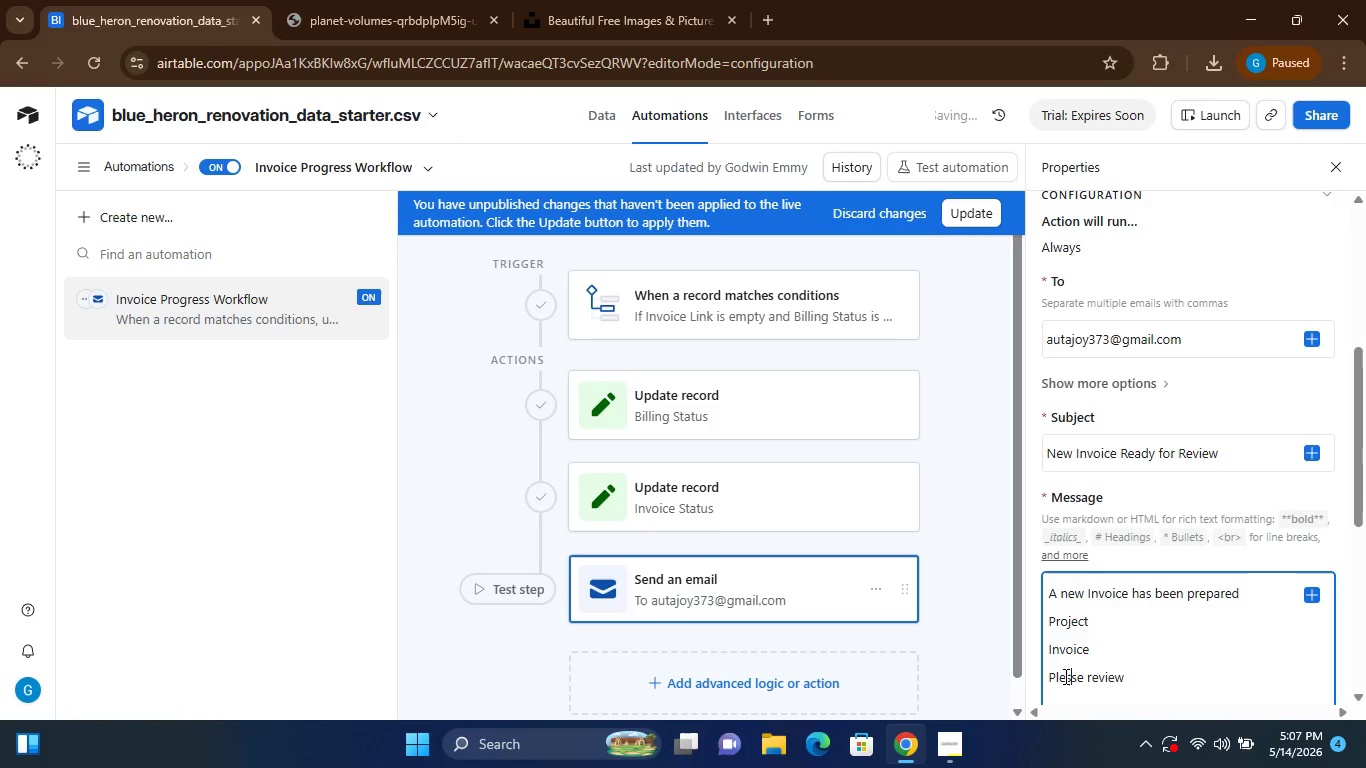 
key(S)
 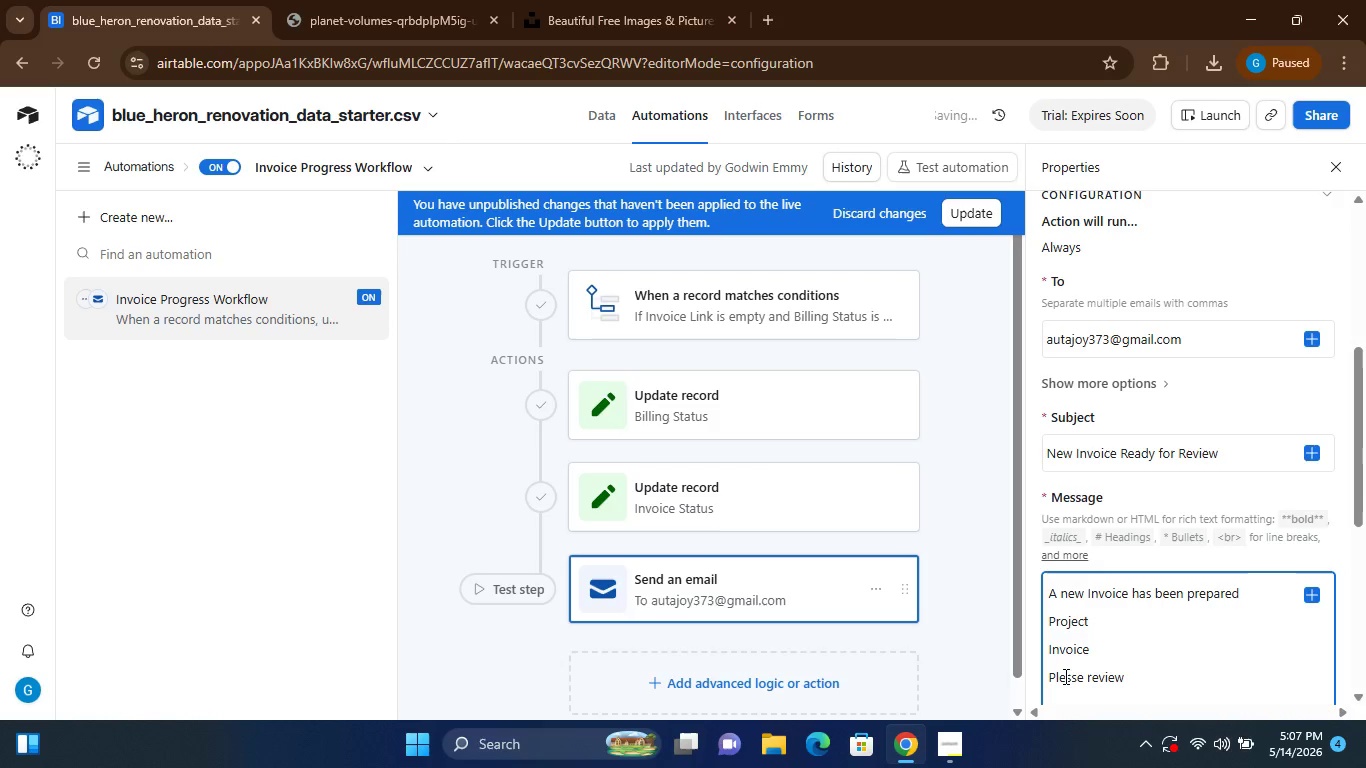 
key(Backspace)
 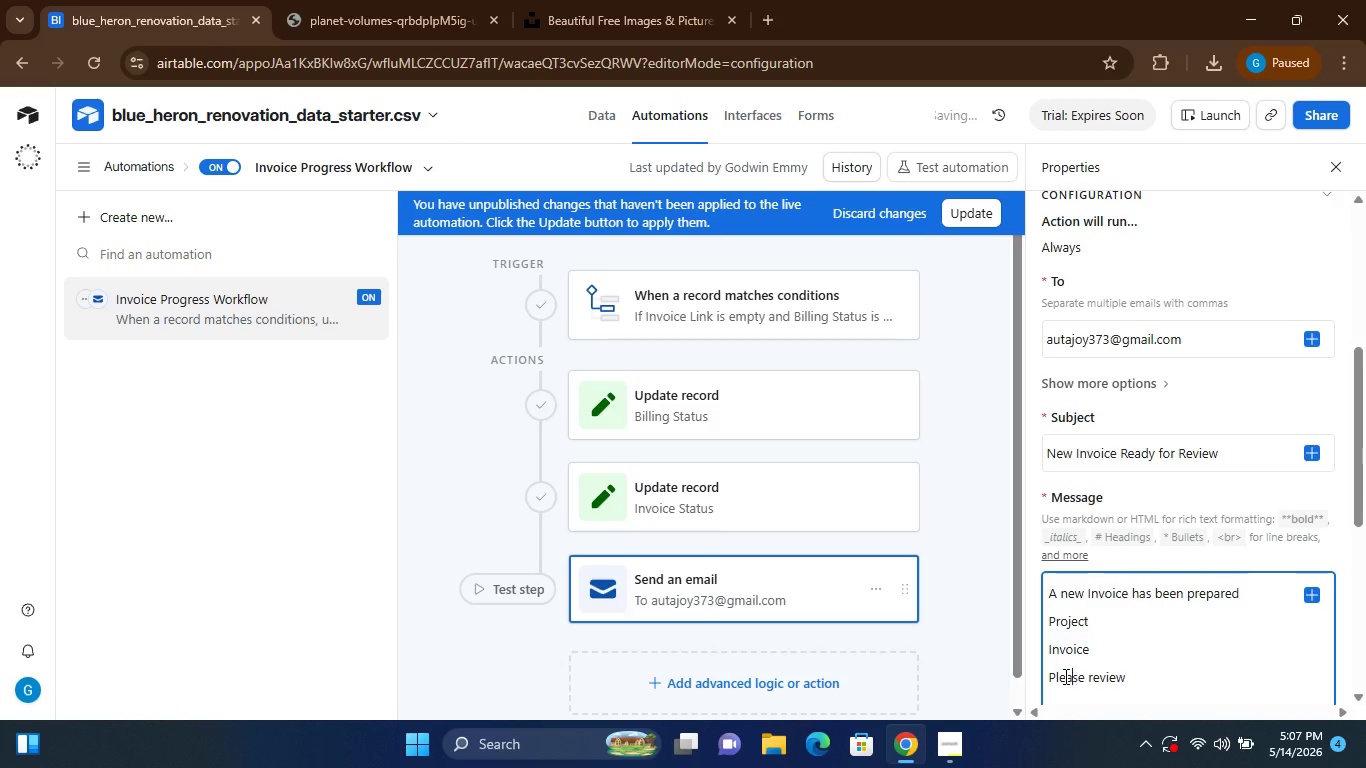 
key(A)
 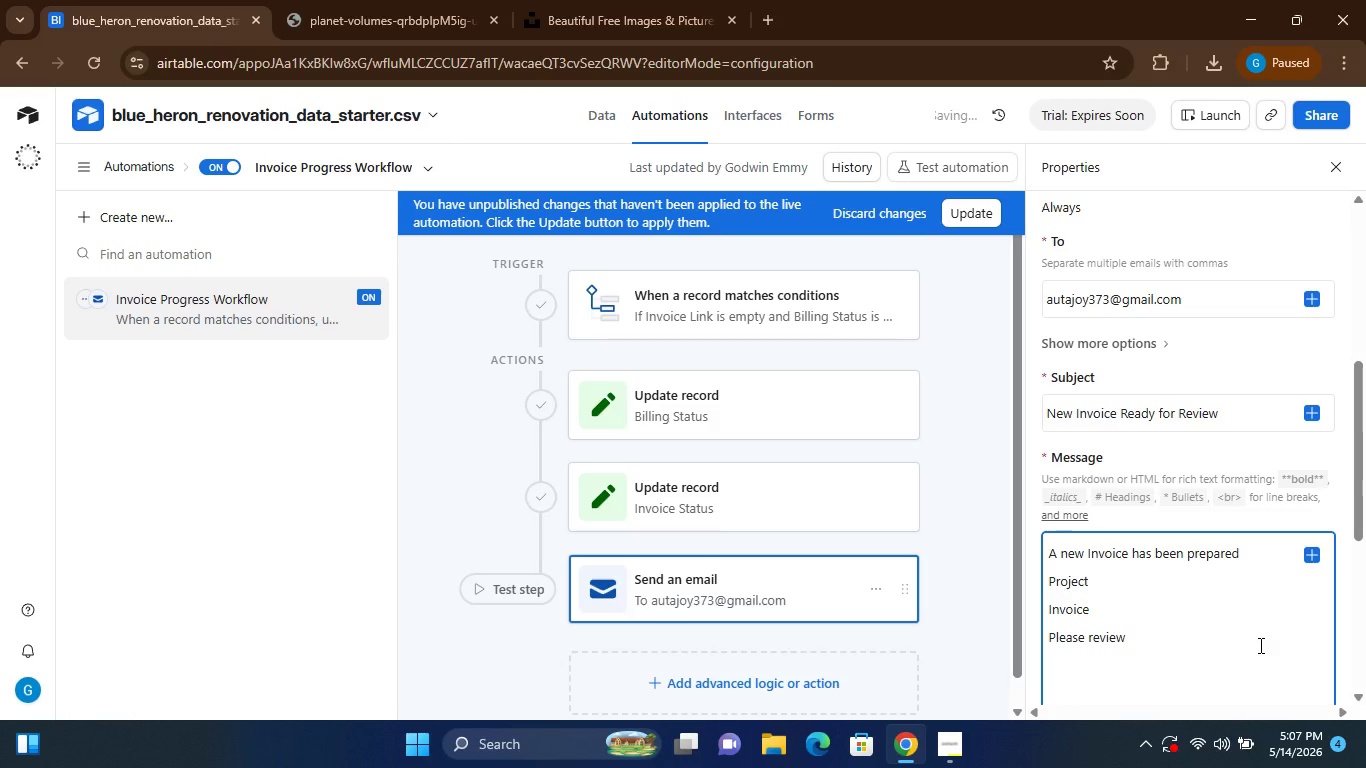 
wait(6.86)
 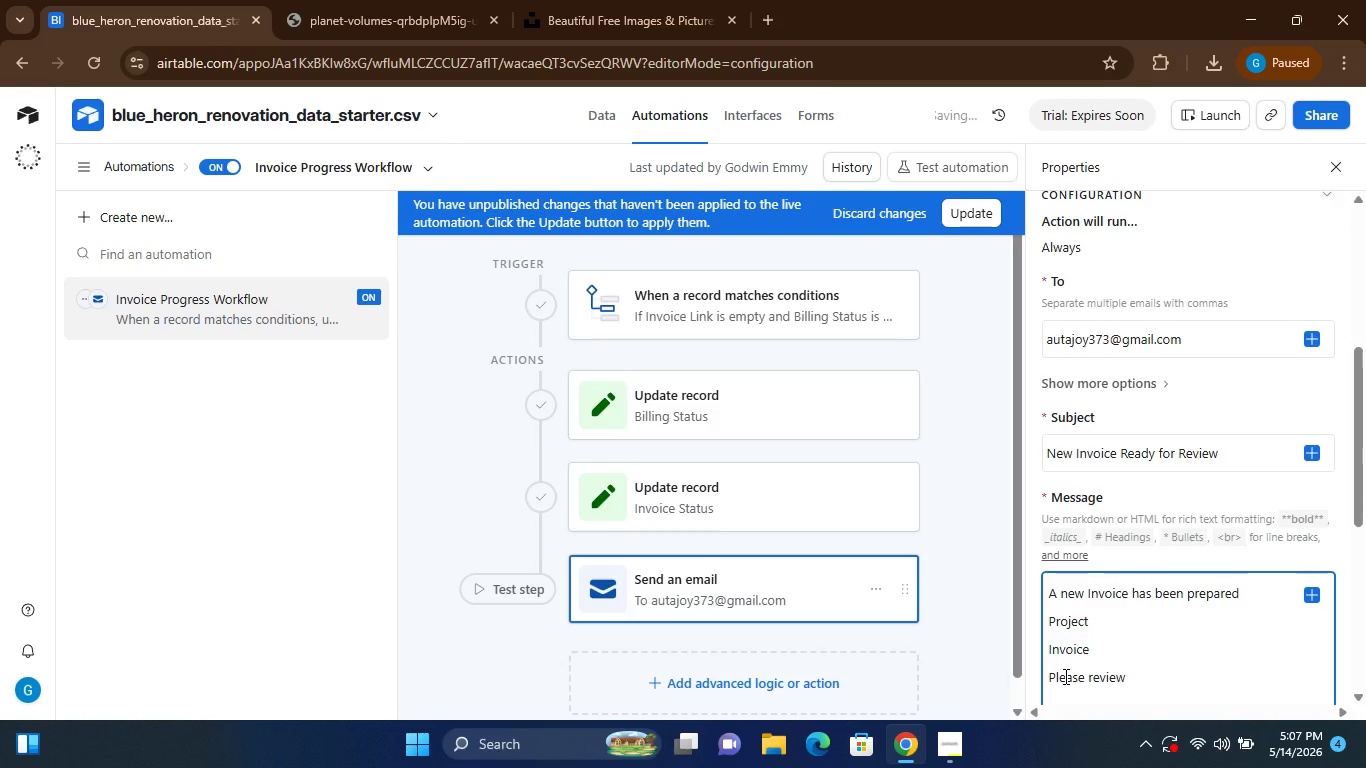 
left_click([1317, 552])
 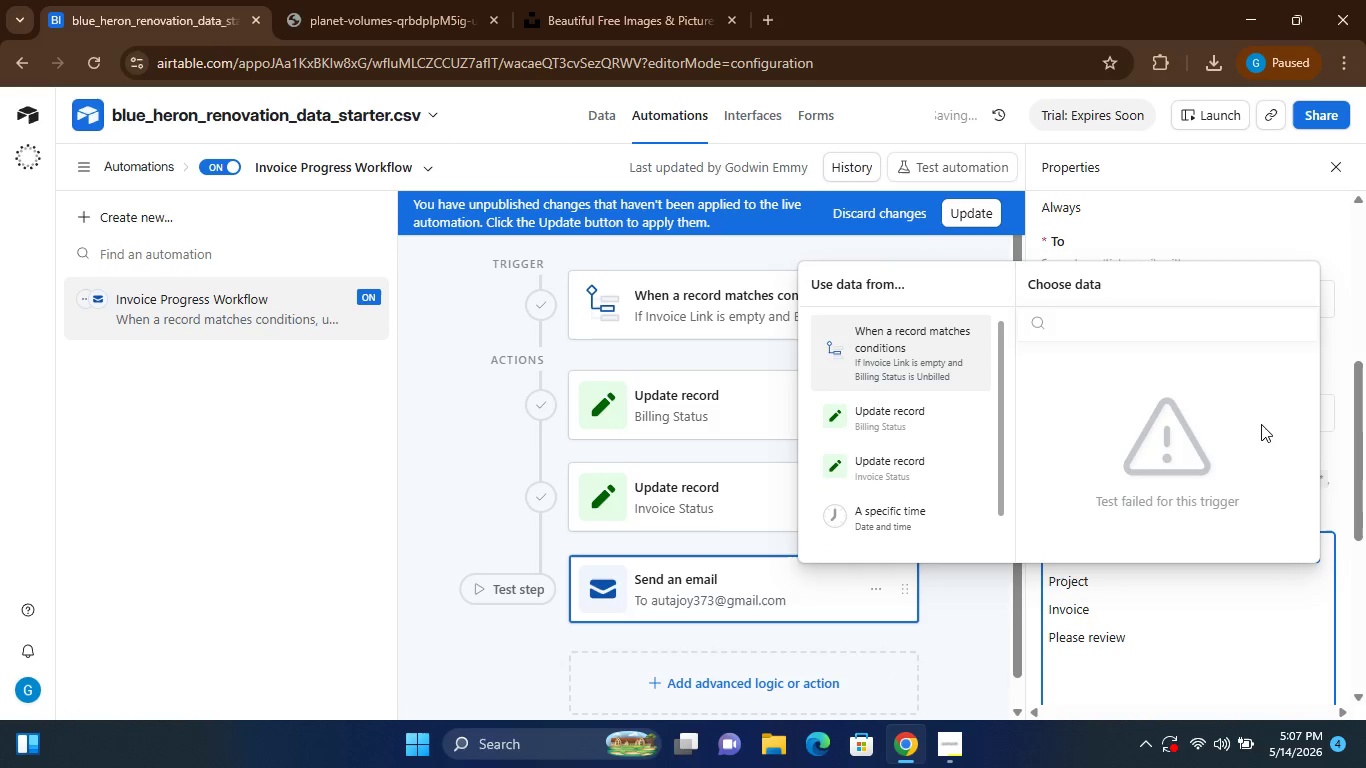 
left_click([1255, 586])
 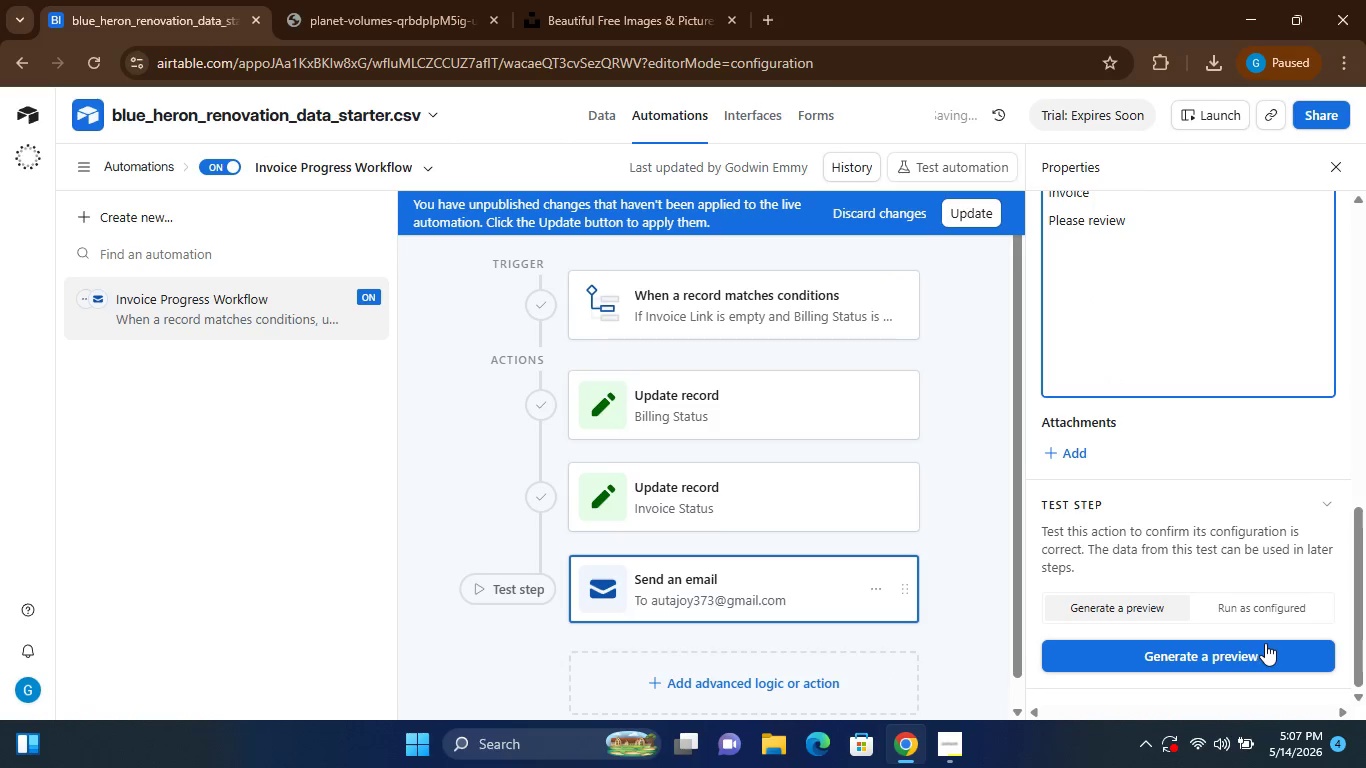 
left_click([1269, 599])
 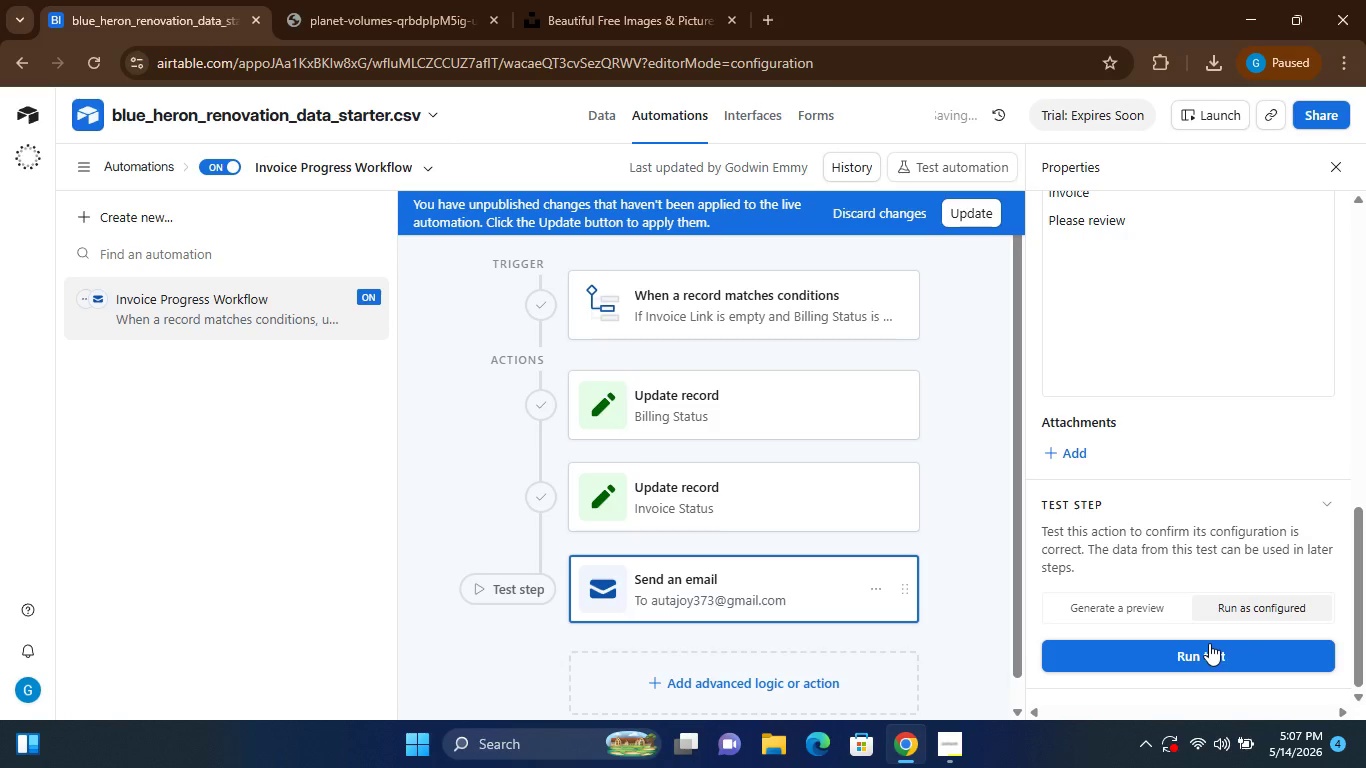 
left_click([1209, 643])
 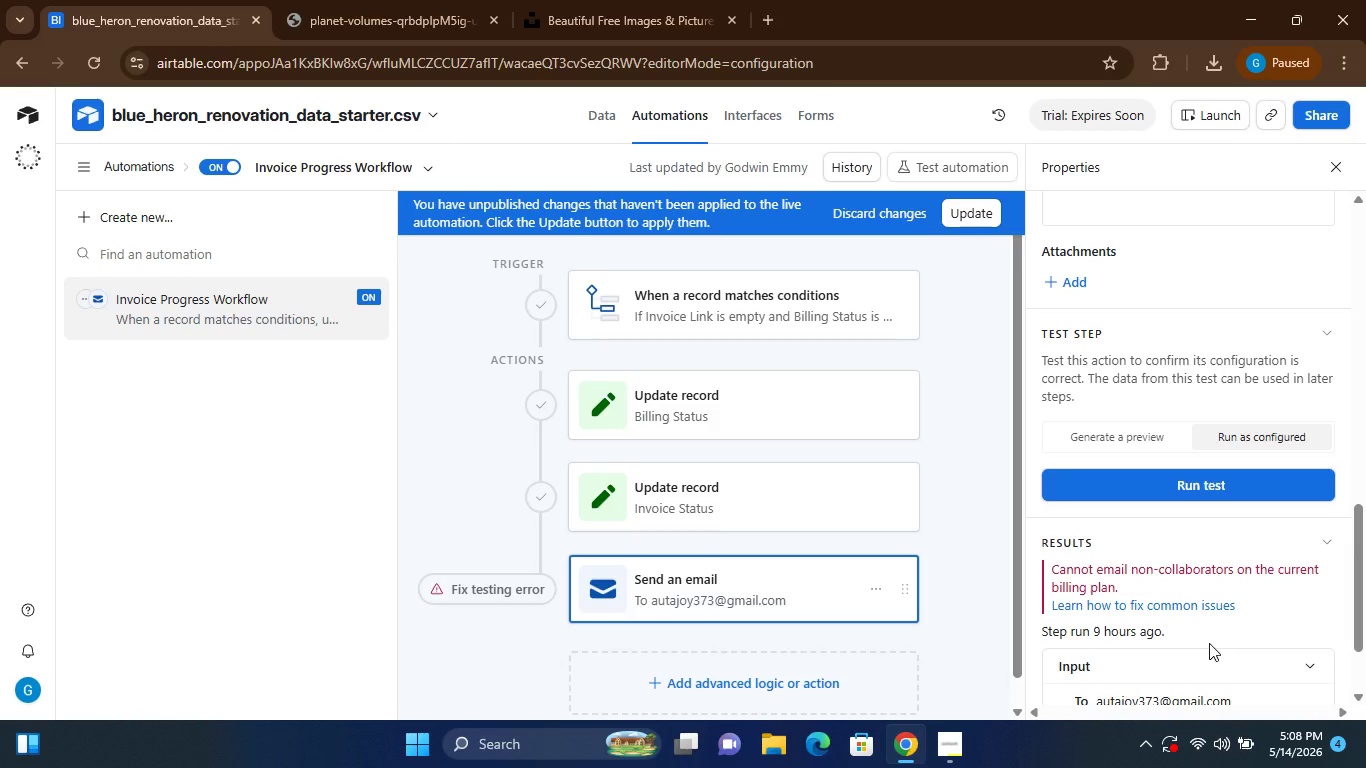 
wait(22.45)
 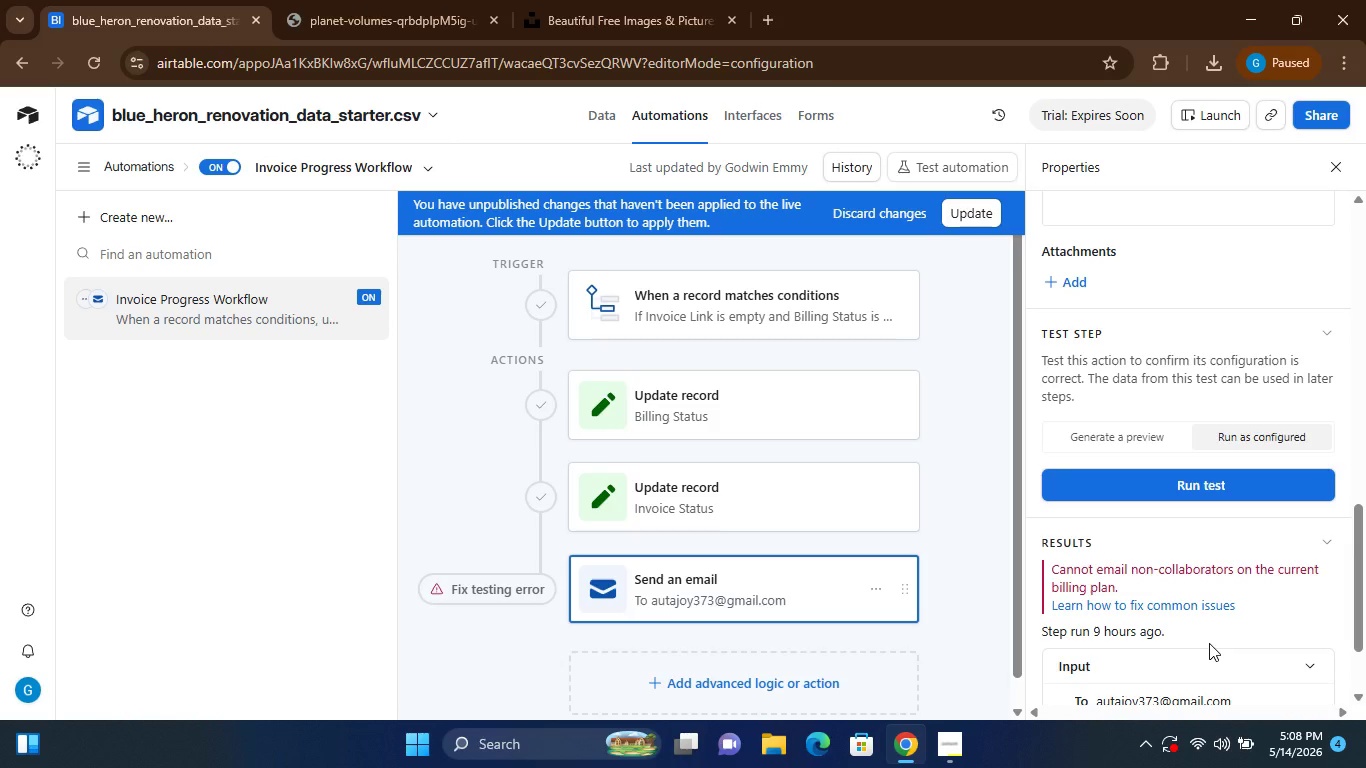 
left_click([1177, 462])
 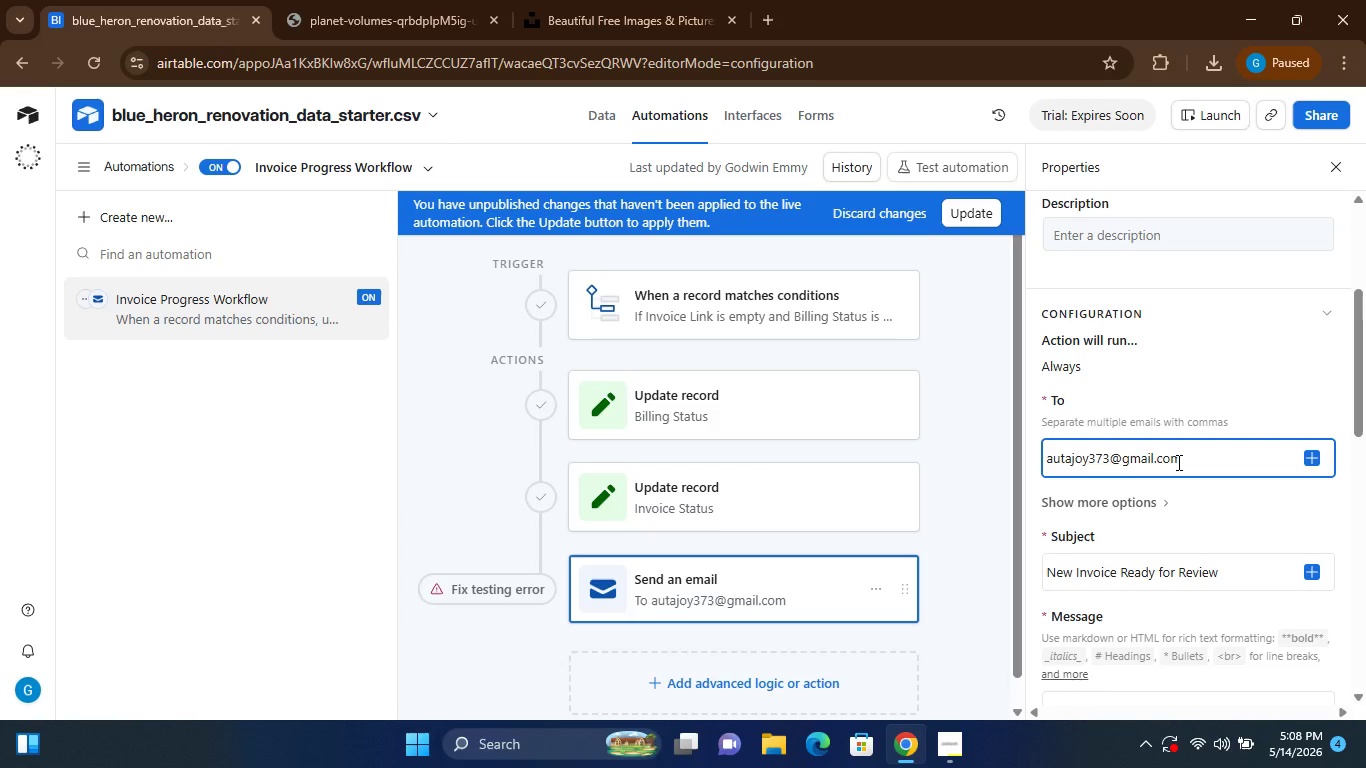 
double_click([1177, 462])
 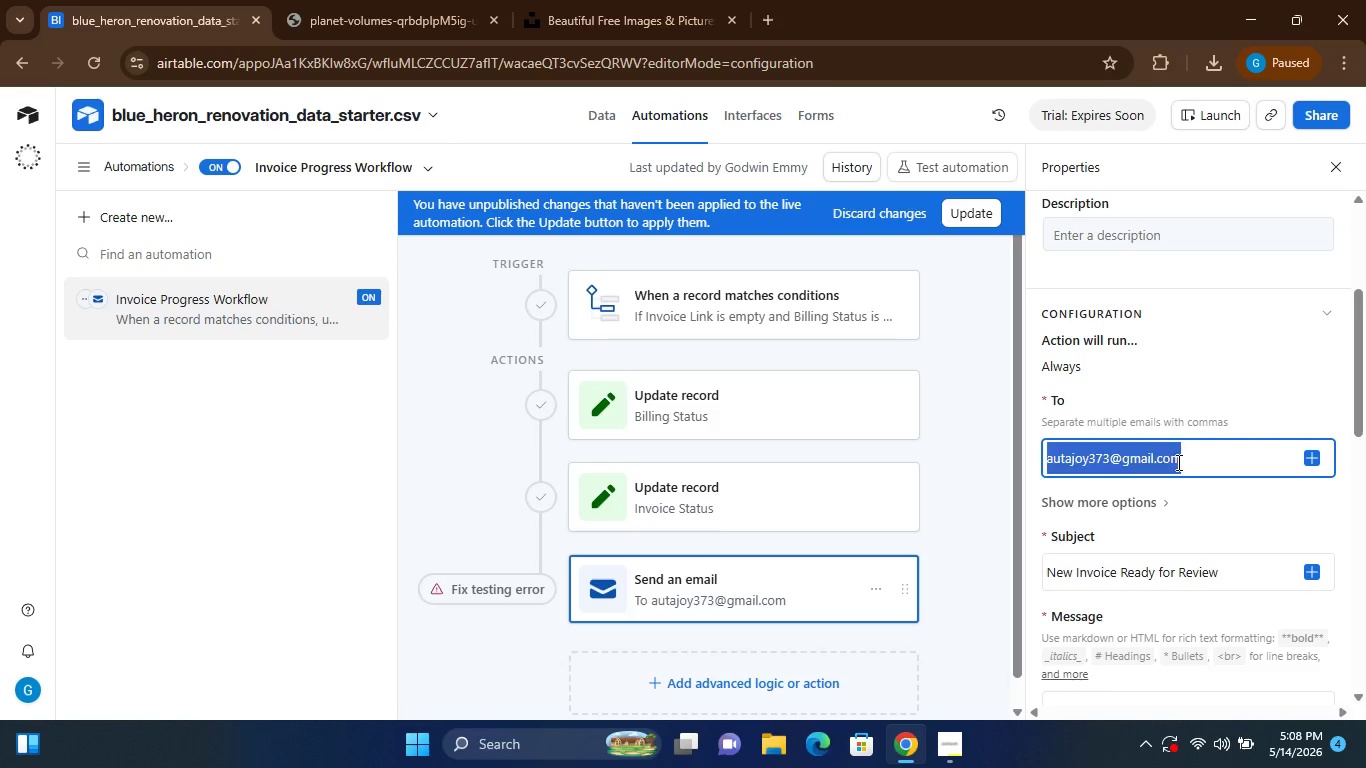 
triple_click([1177, 462])
 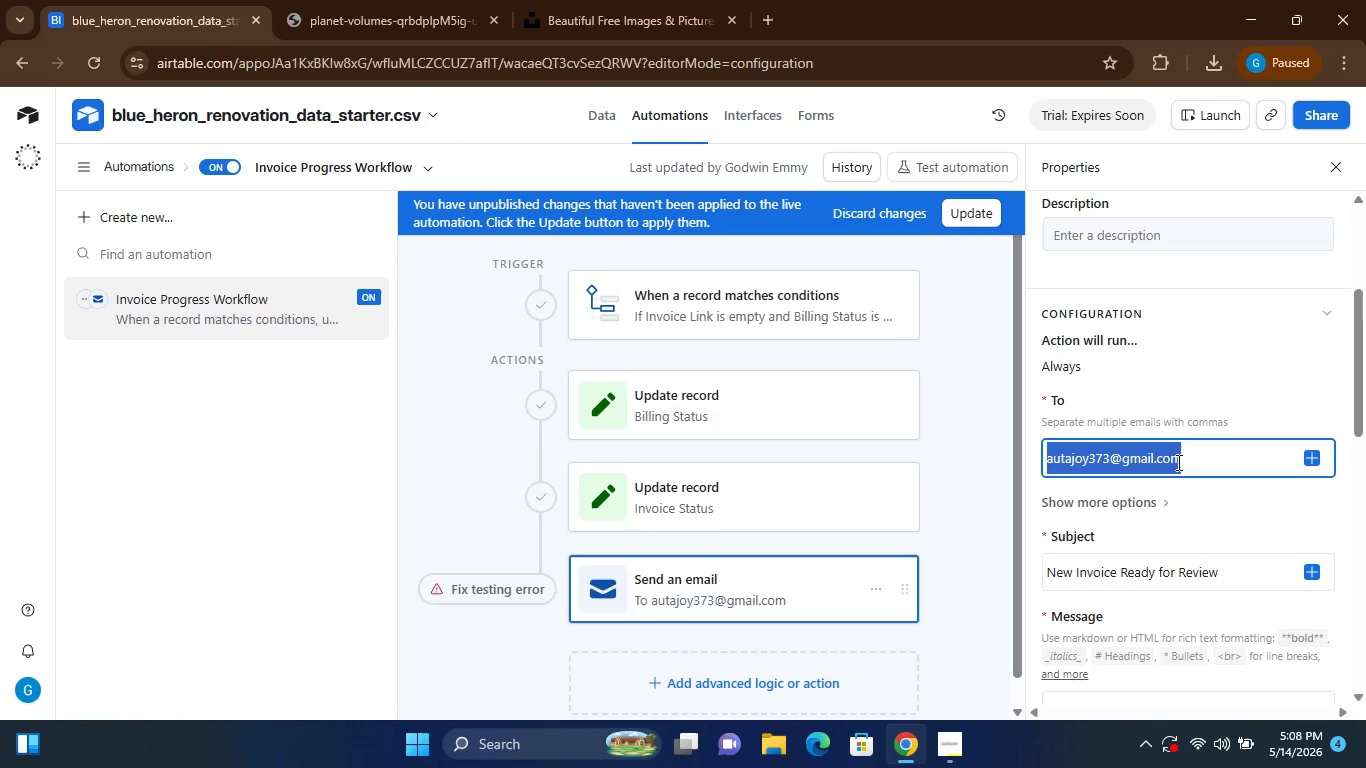 
type(emmygodwin774@gmail.com)
 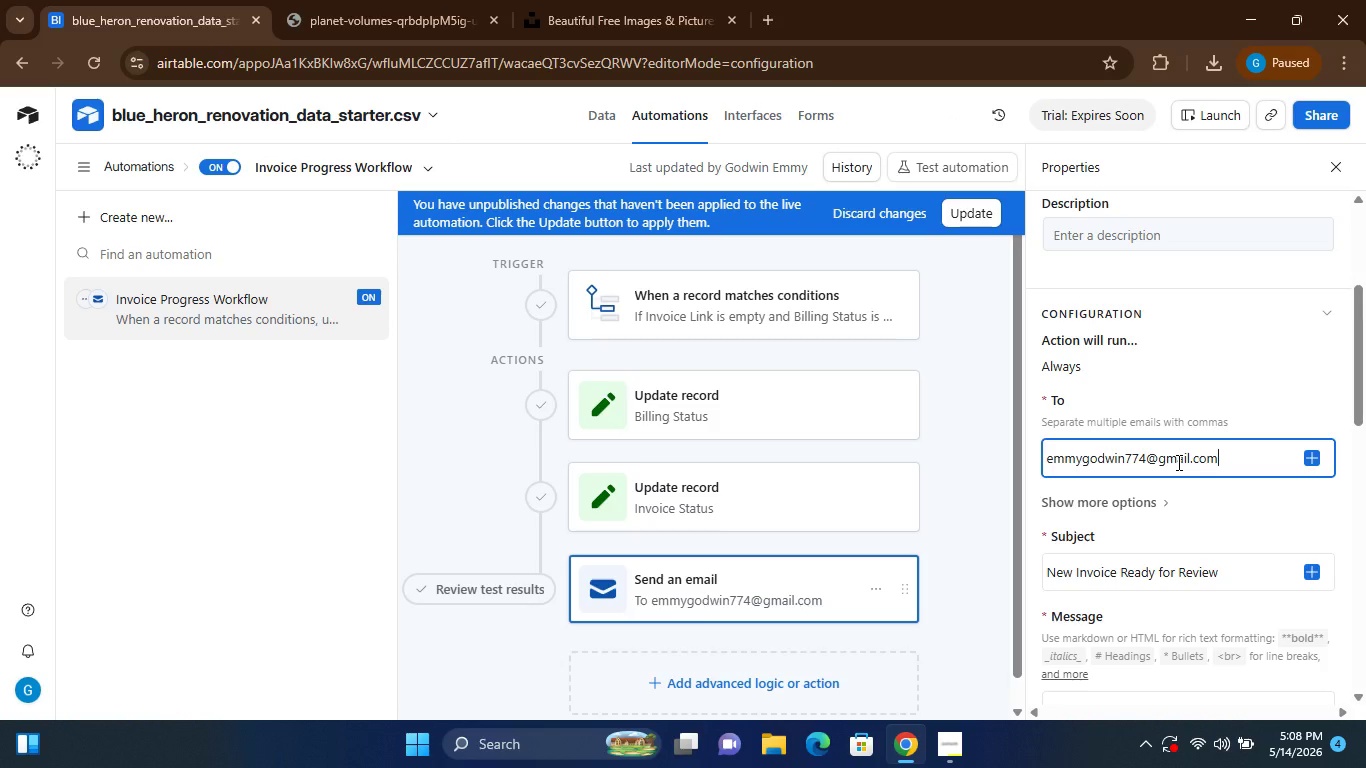 
left_click([1224, 286])
 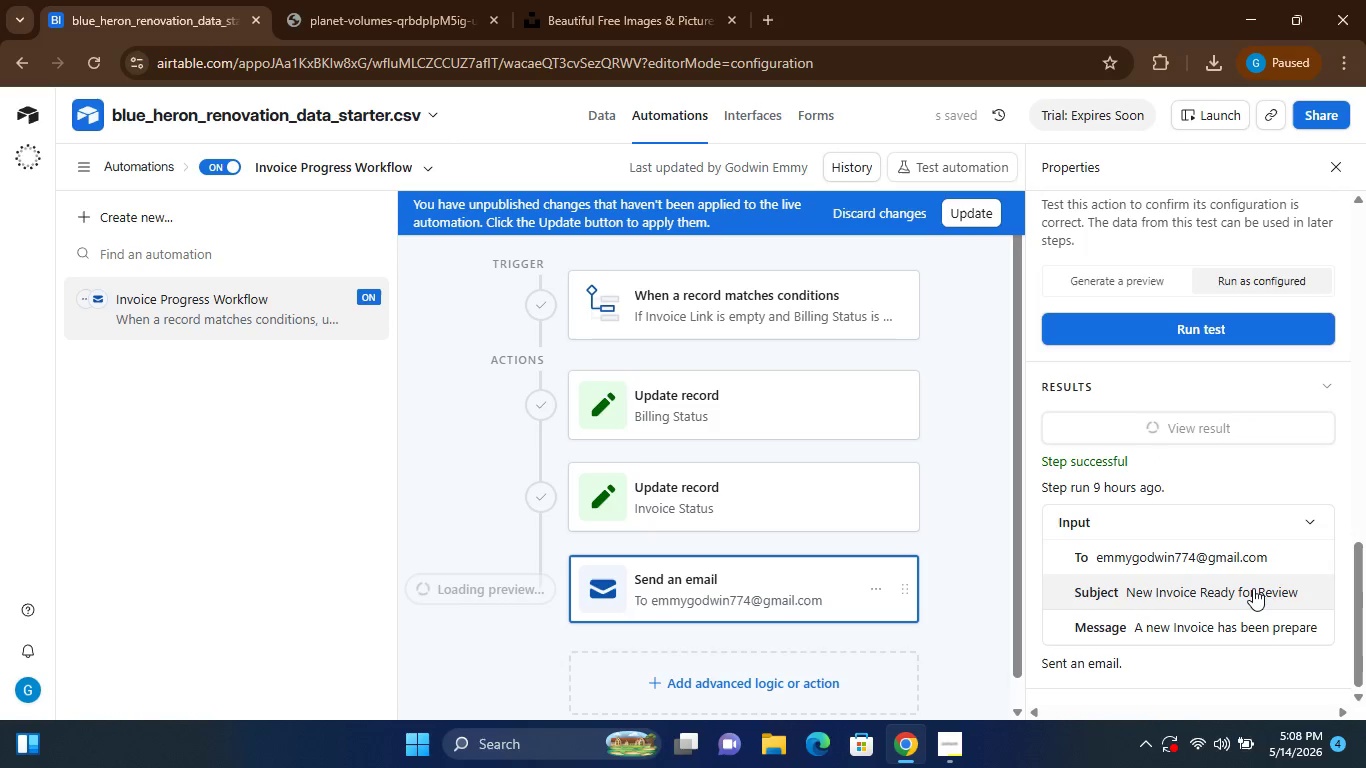 
wait(10.8)
 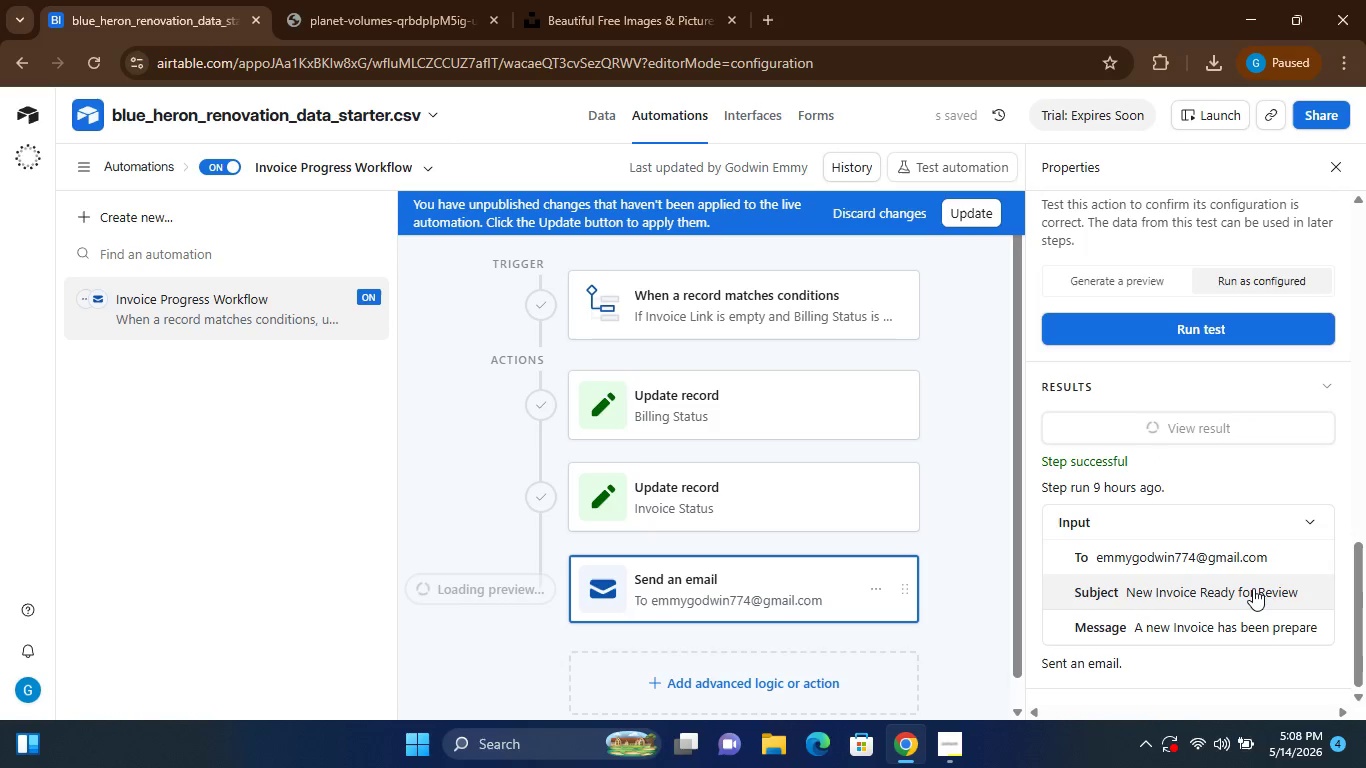 
left_click([1045, 183])
 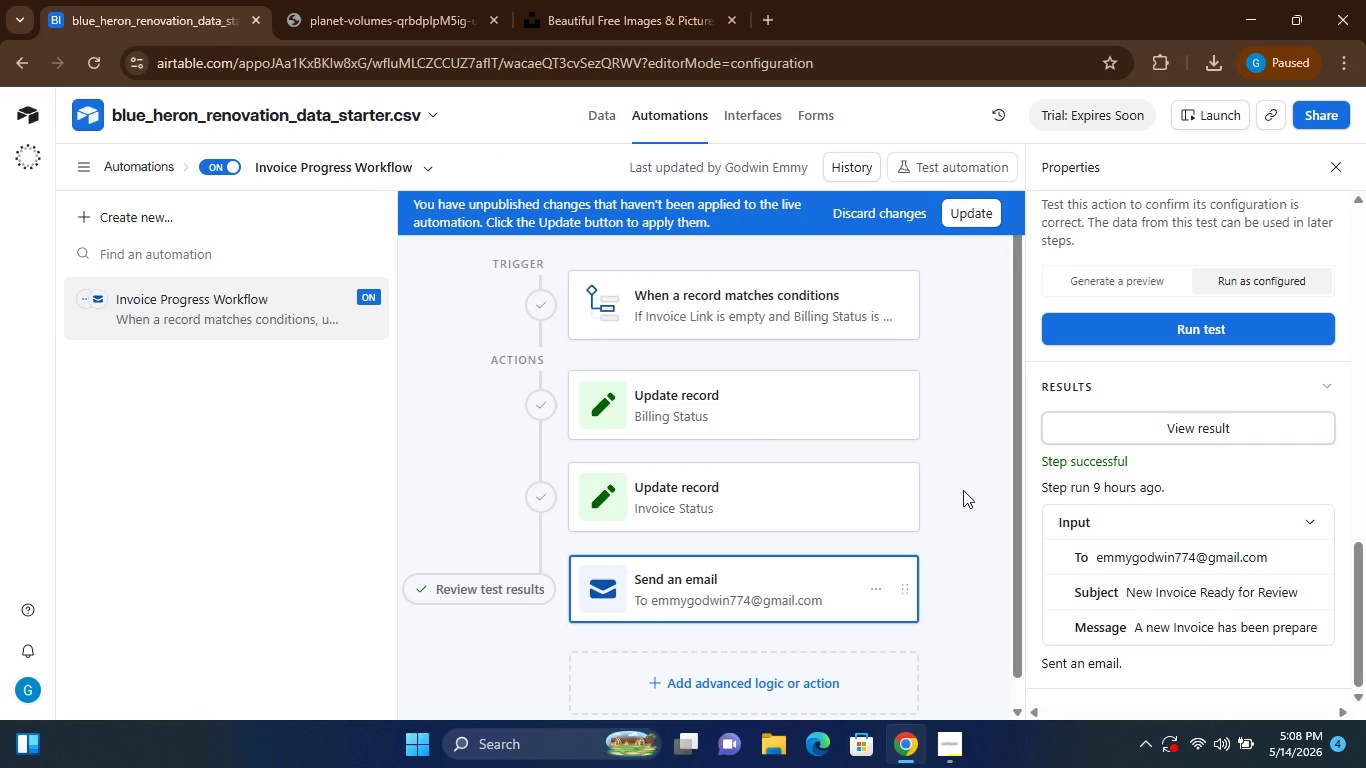 
wait(13.11)
 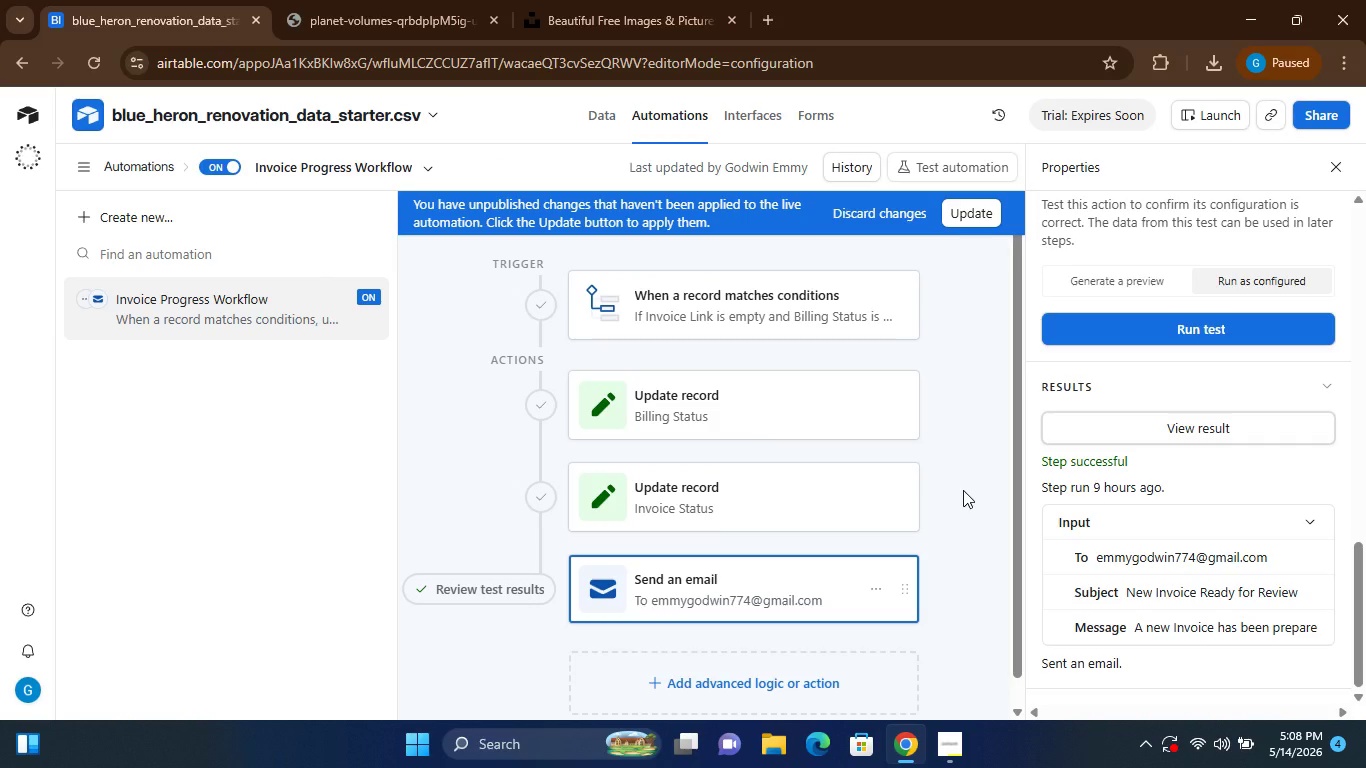 
left_click([139, 216])
 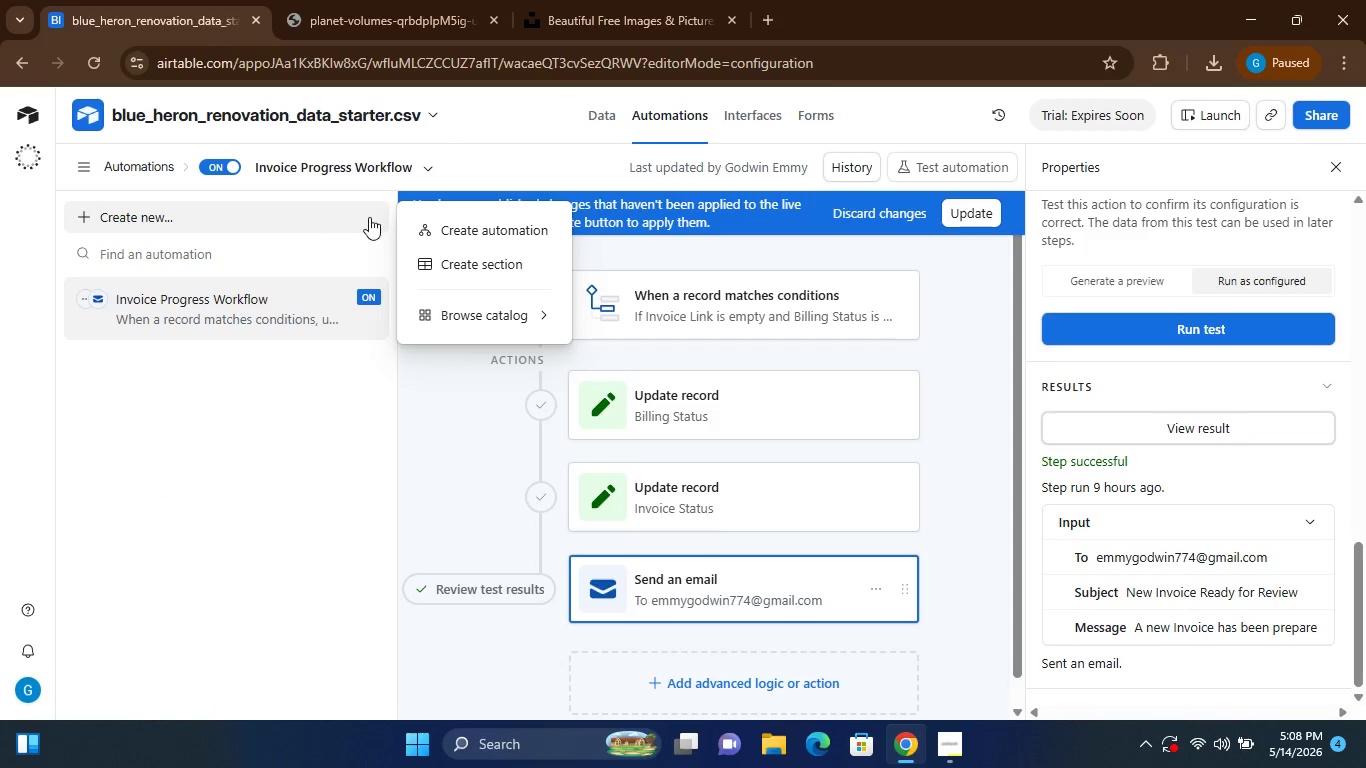 
left_click([446, 225])
 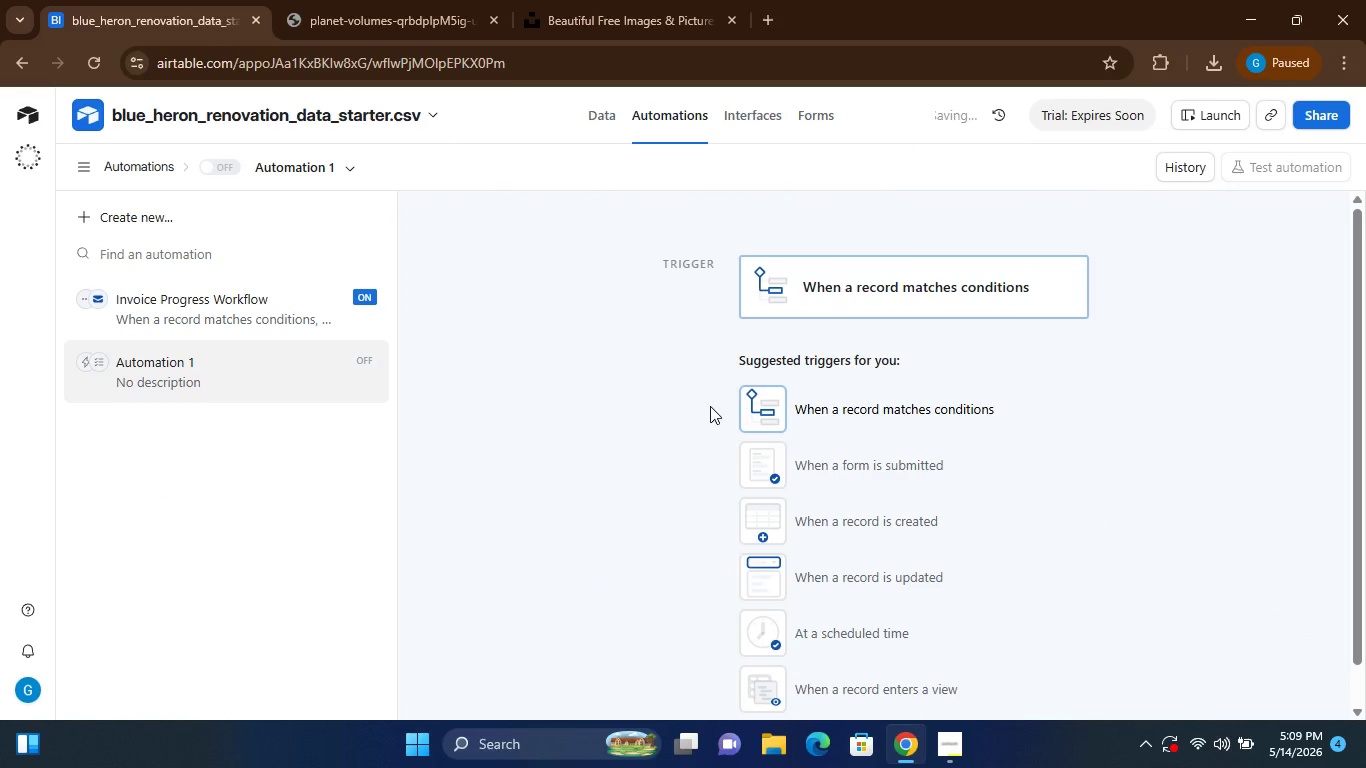 
left_click([925, 393])
 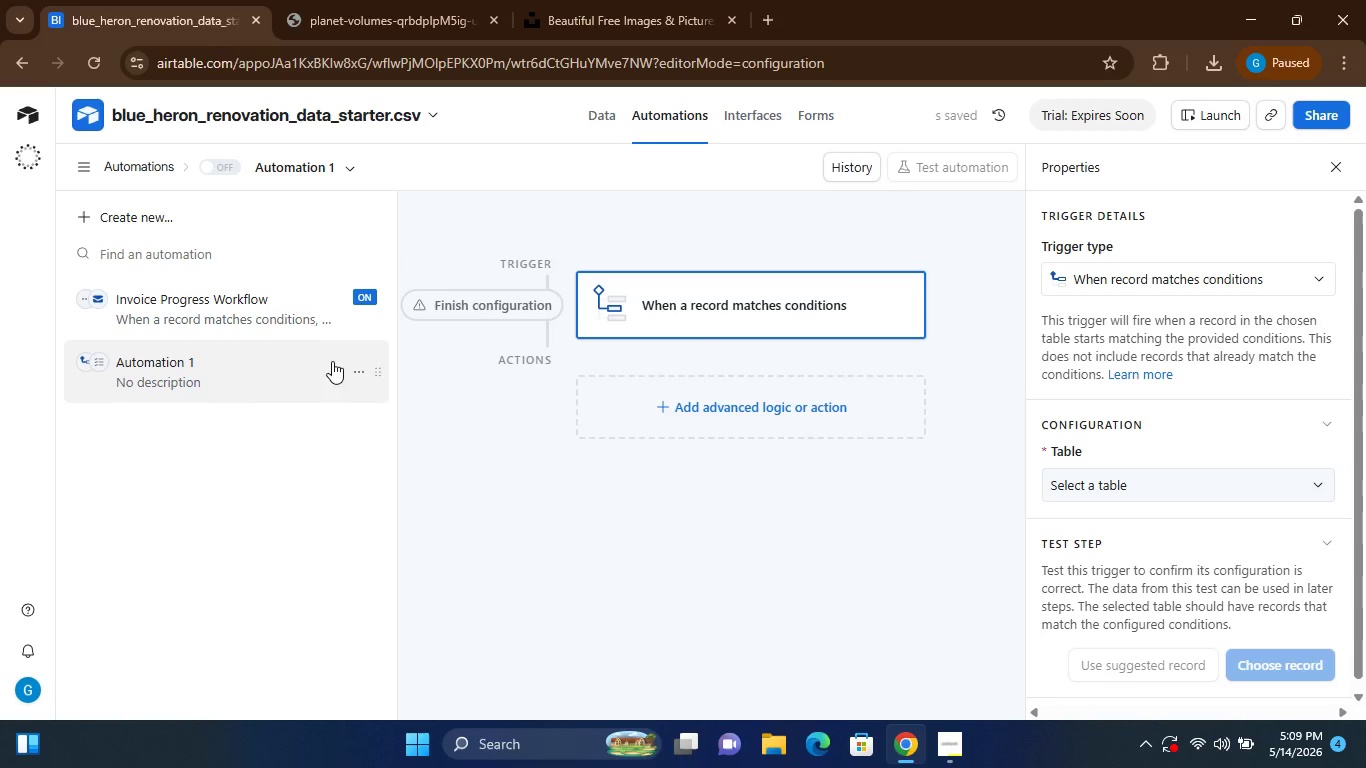 
wait(5.49)
 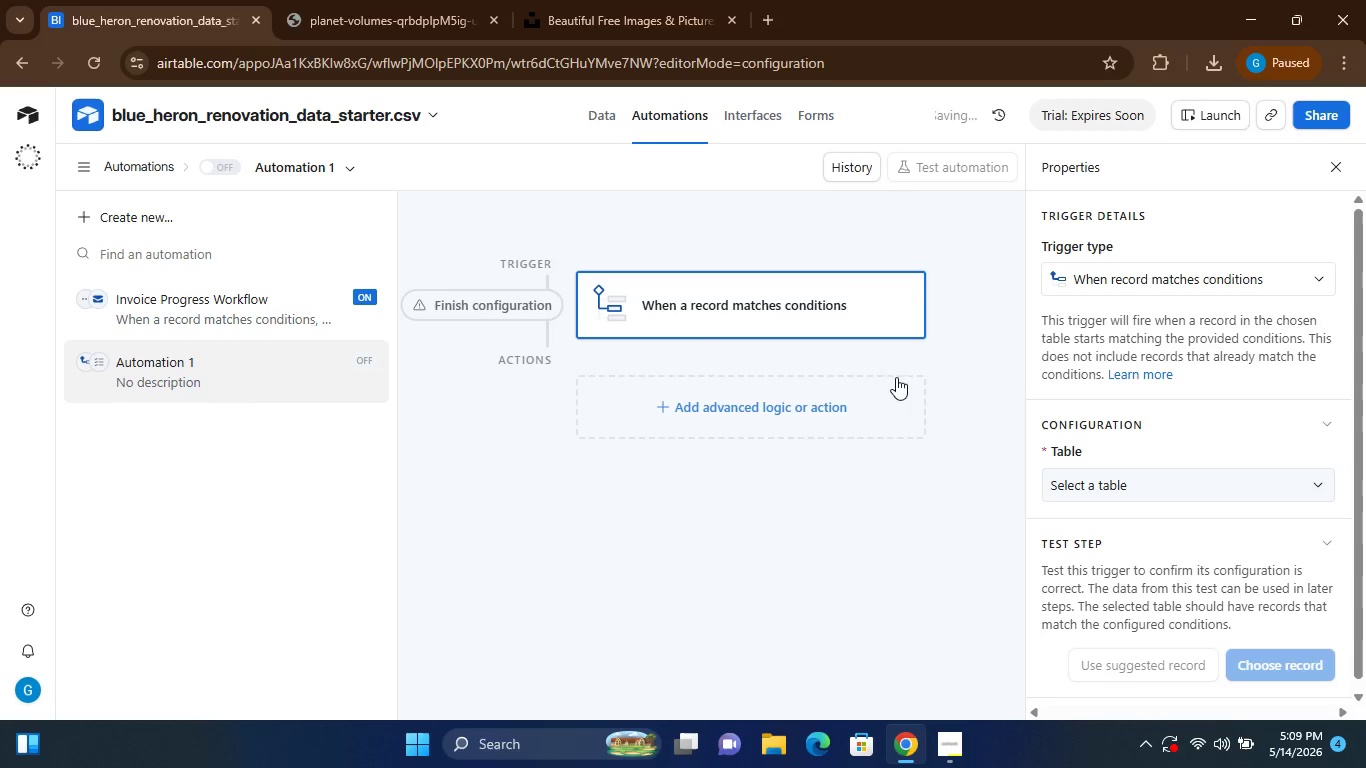 
left_click([357, 371])
 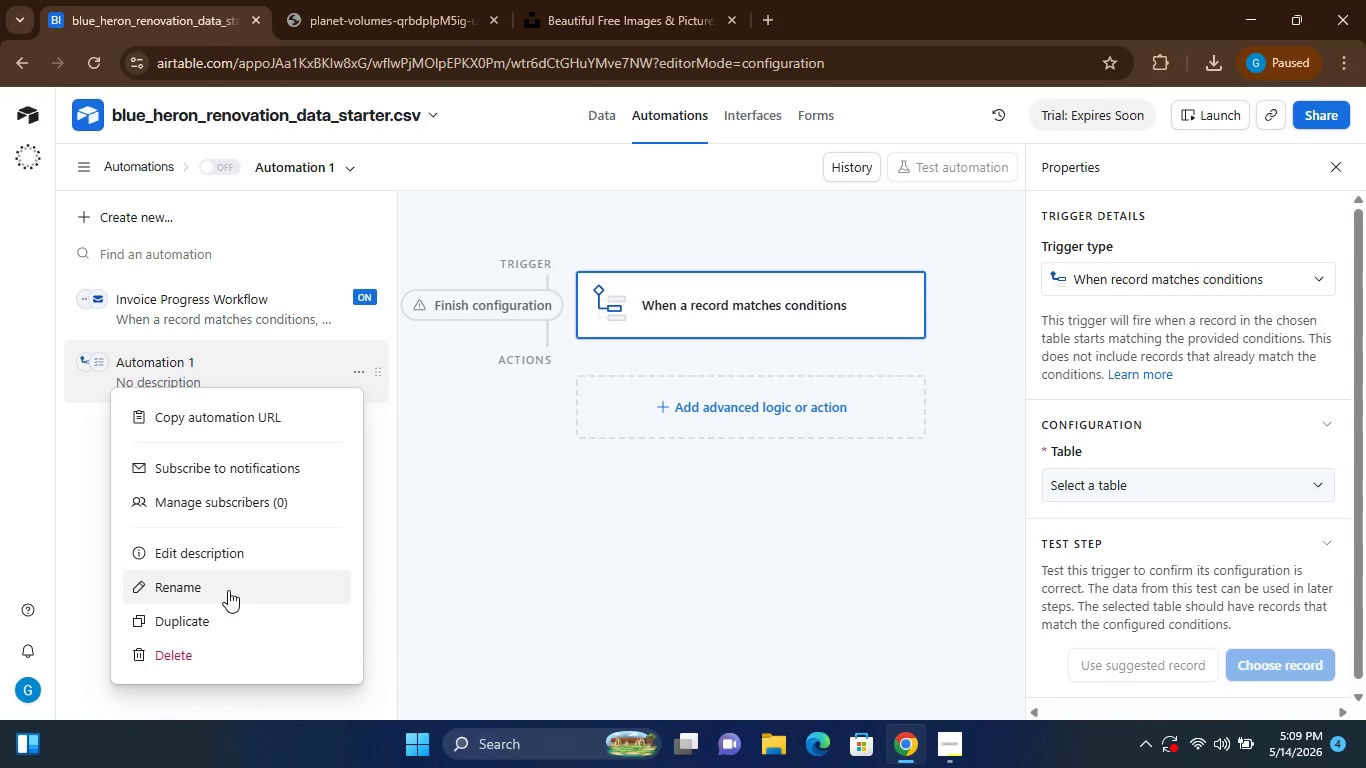 
left_click([228, 590])
 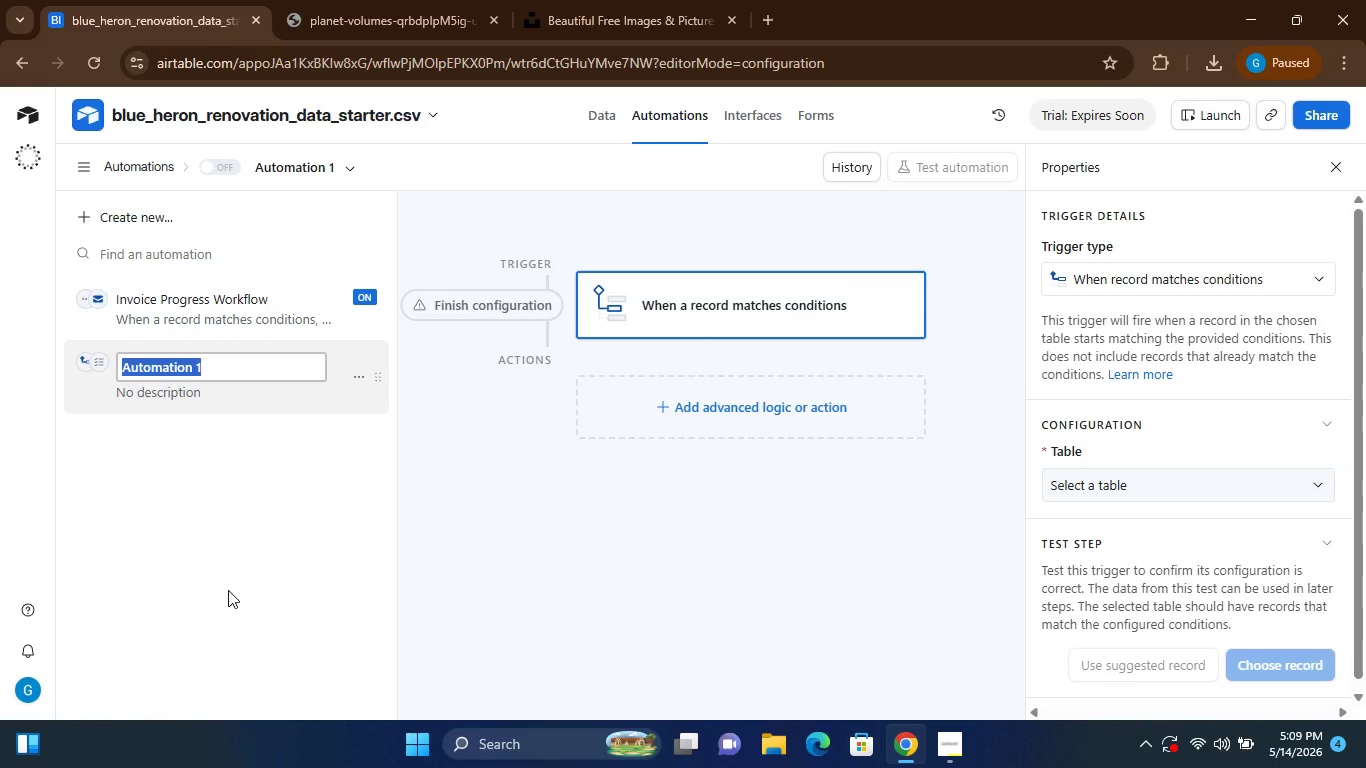 
type(Invoice Overdue Reminder)
 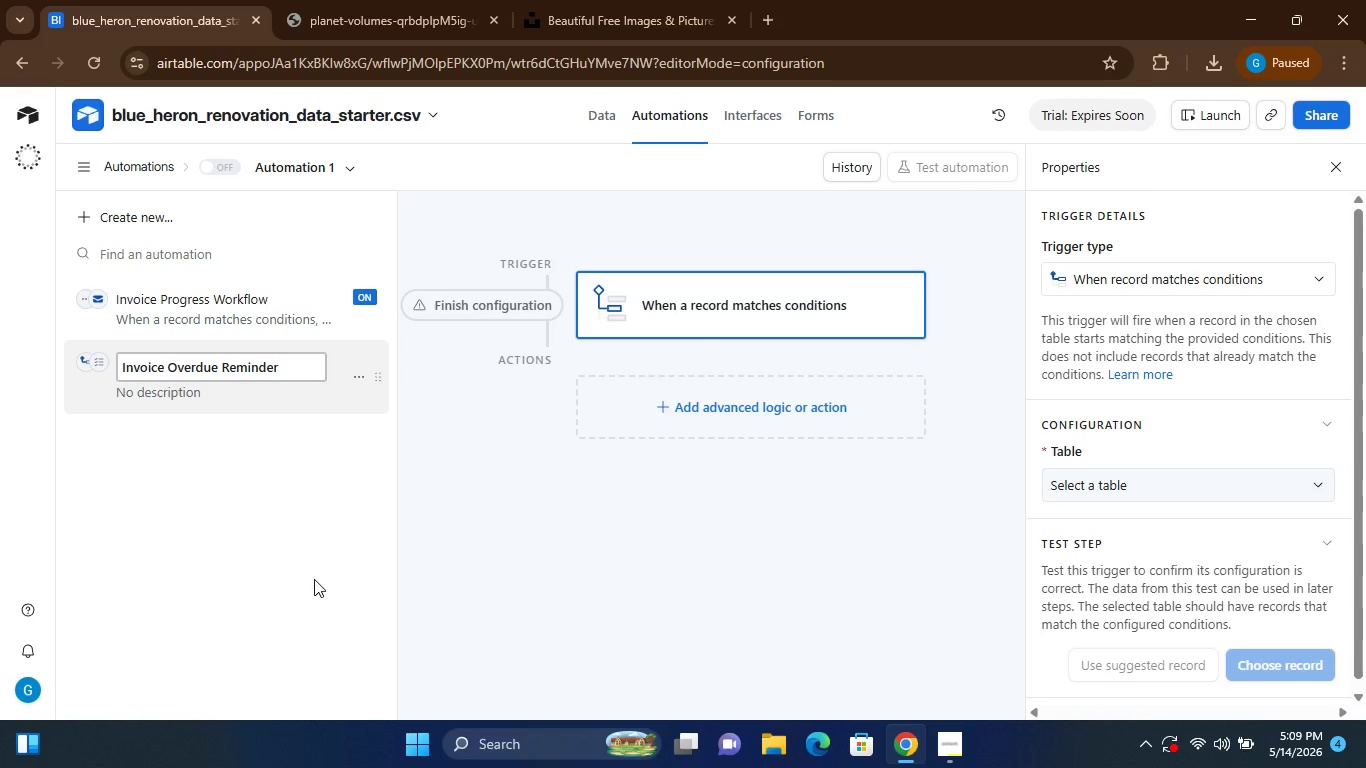 
left_click([565, 594])
 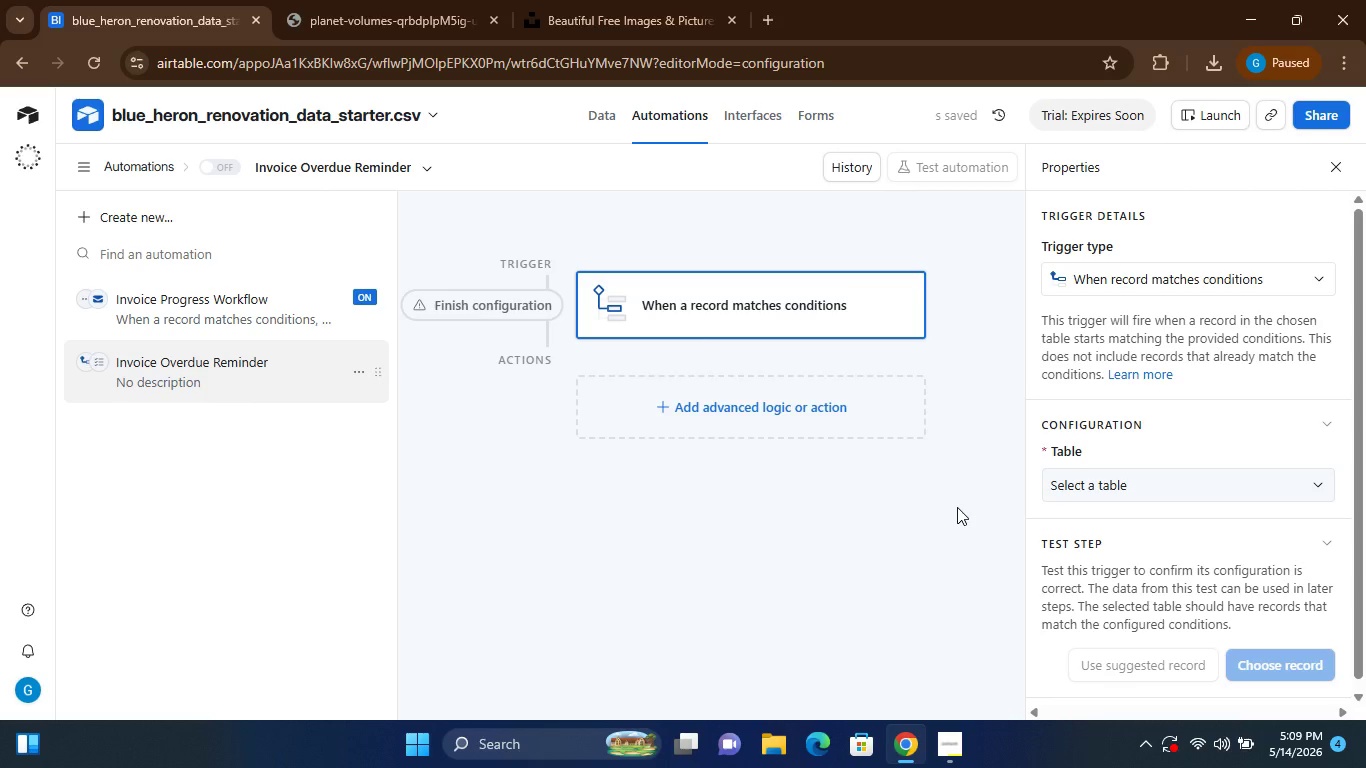 
left_click([1220, 474])
 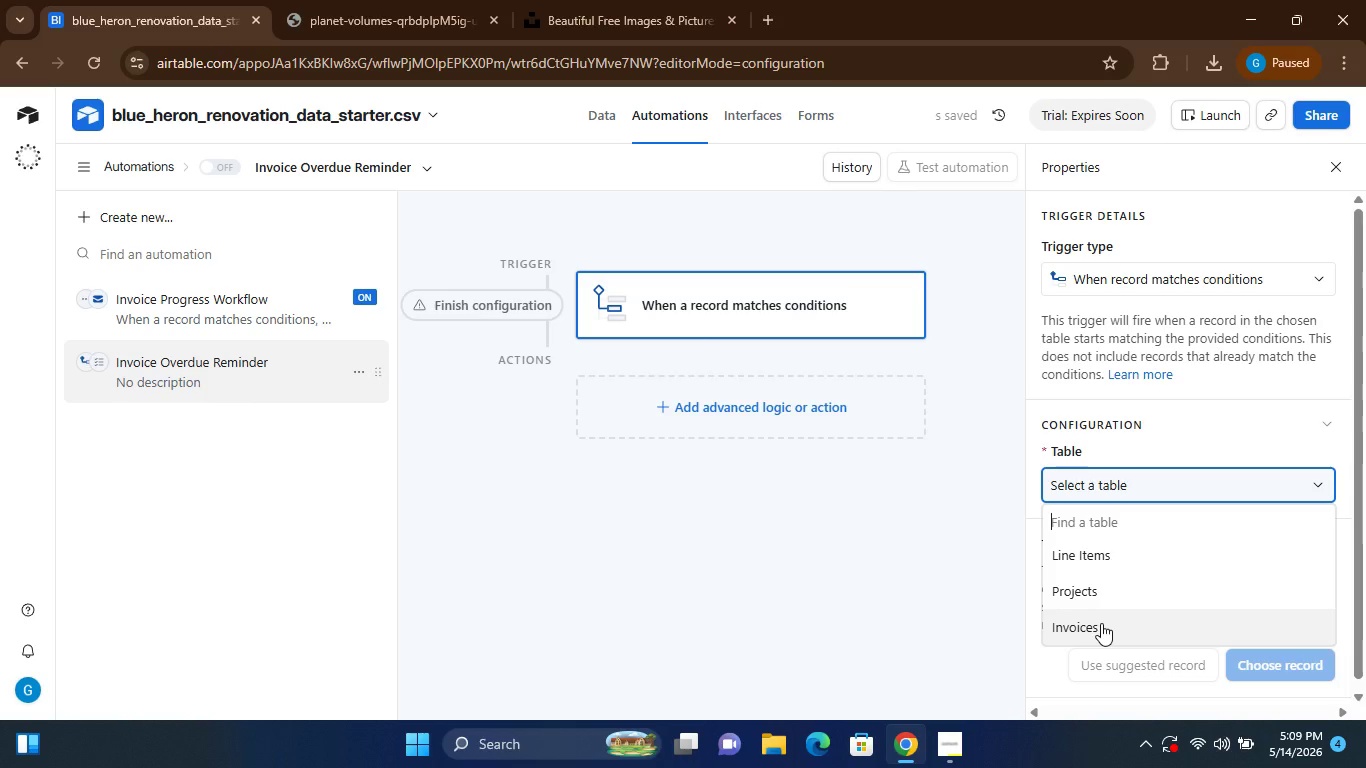 
left_click([1101, 623])
 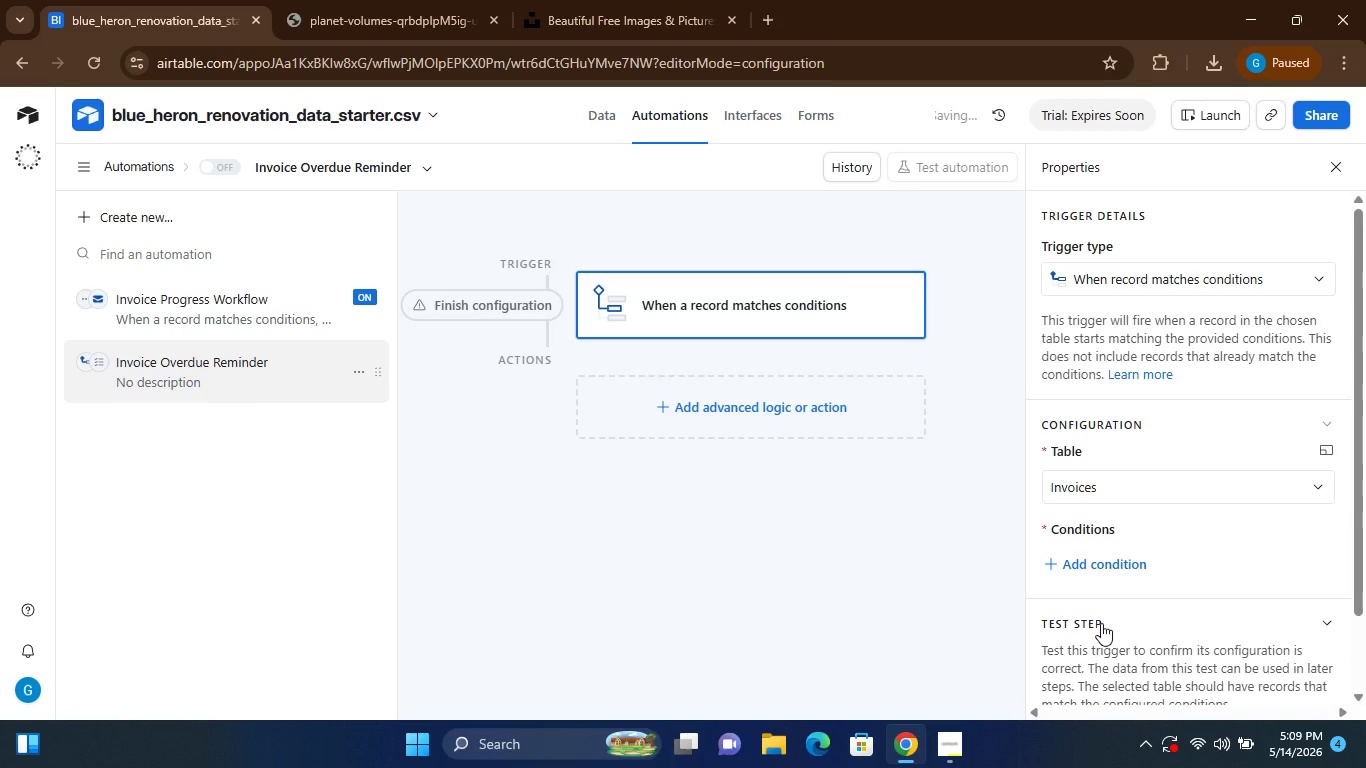 
mouse_move([1129, 519])
 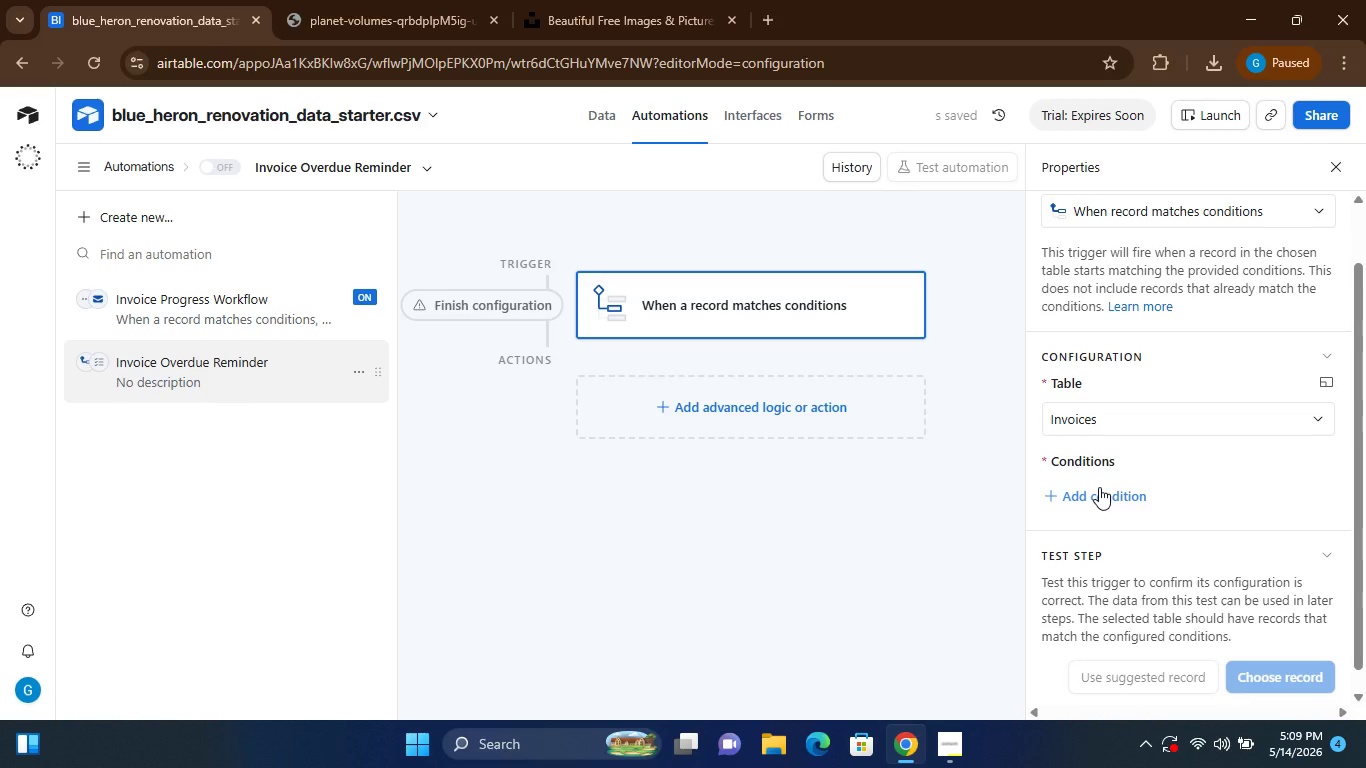 
left_click([1099, 487])
 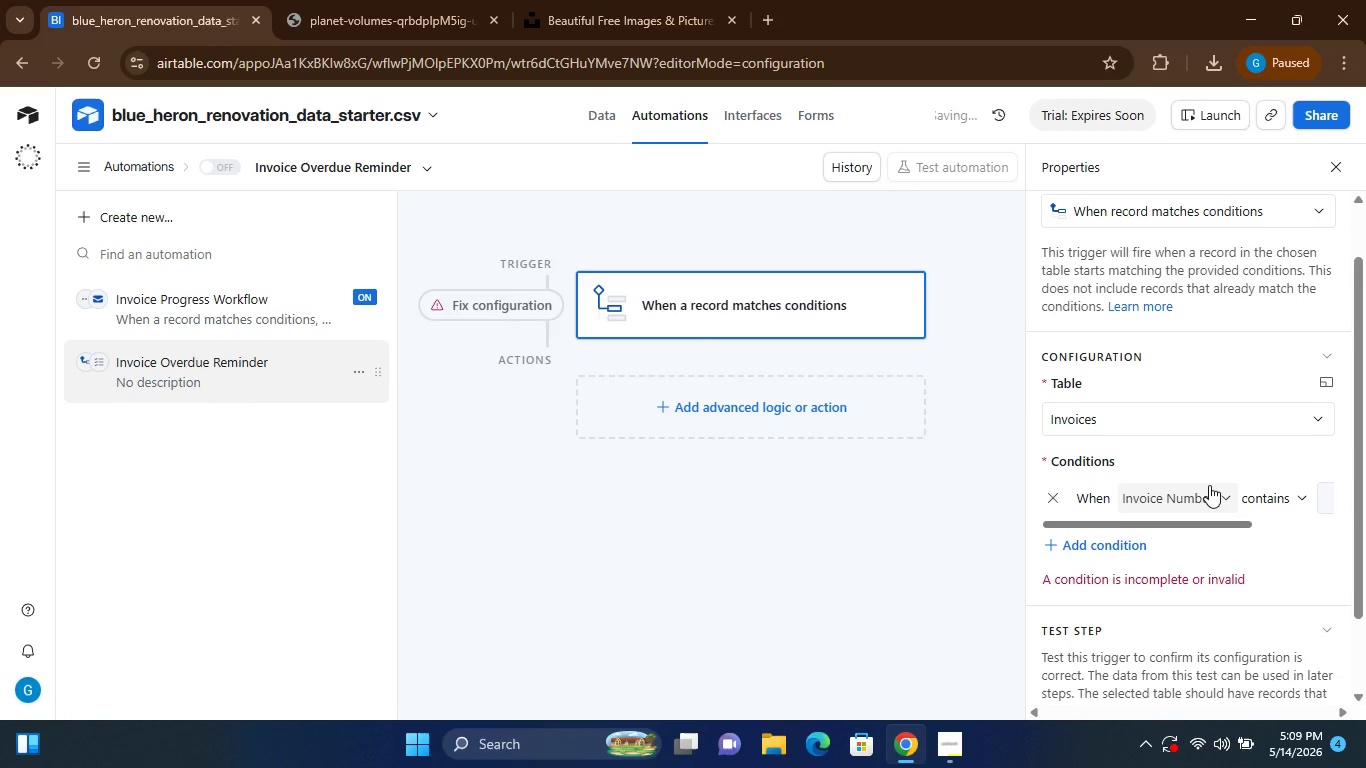 
left_click([1209, 485])
 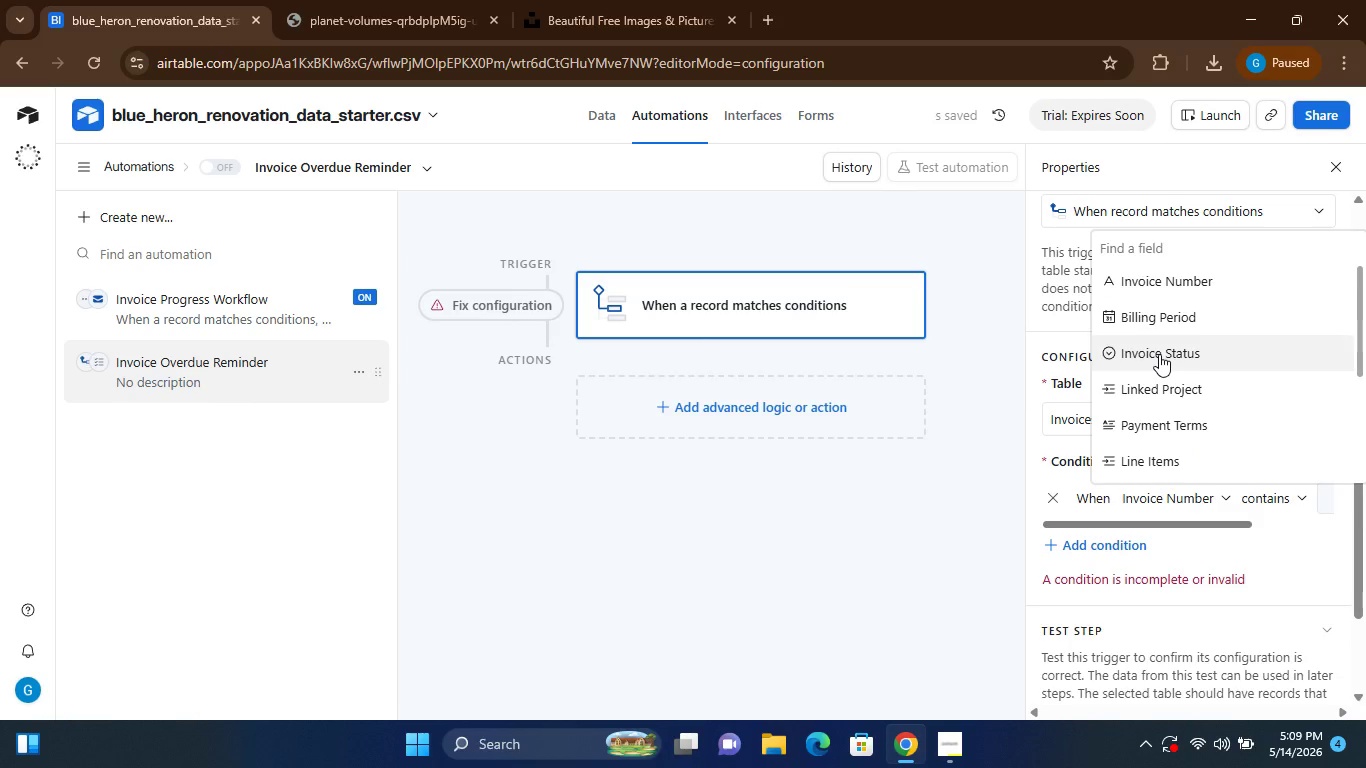 
left_click([1159, 354])
 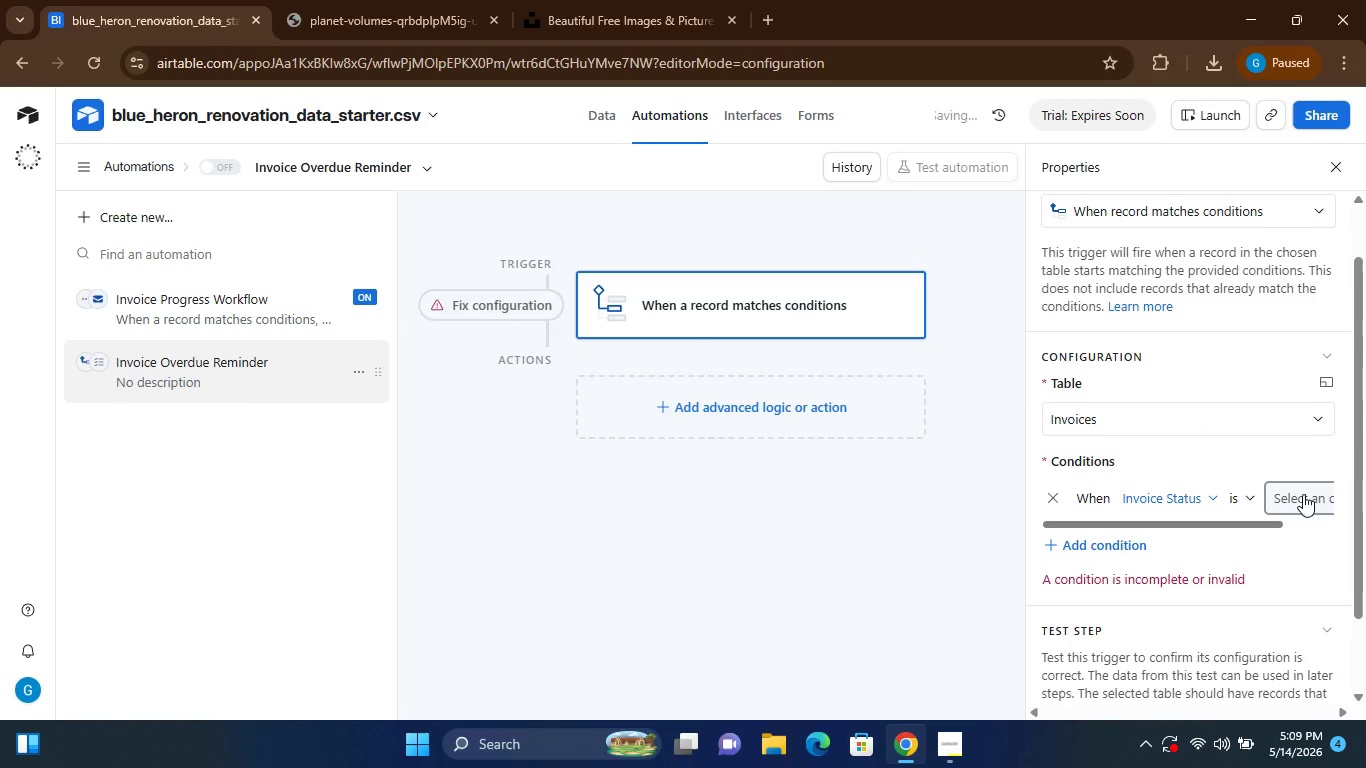 
left_click([1303, 494])
 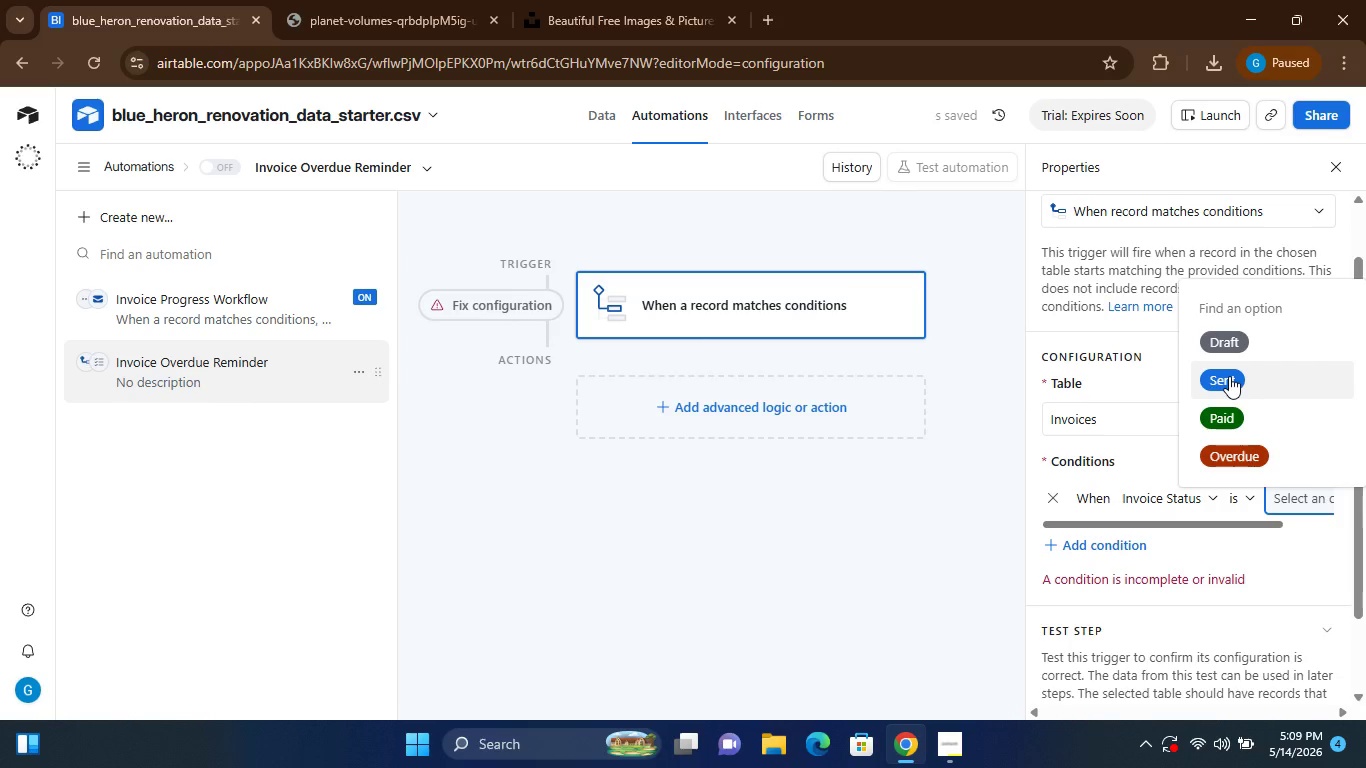 
left_click([1229, 376])
 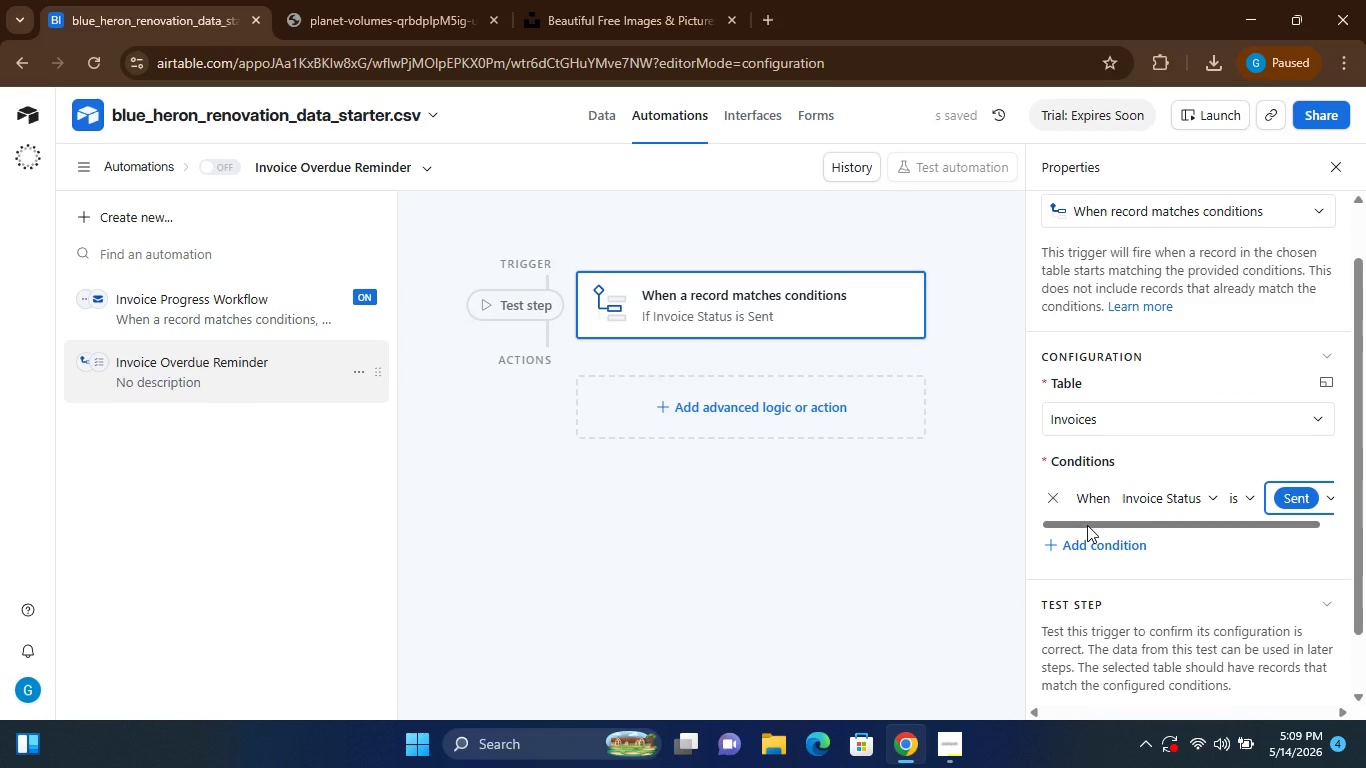 
left_click([1088, 536])
 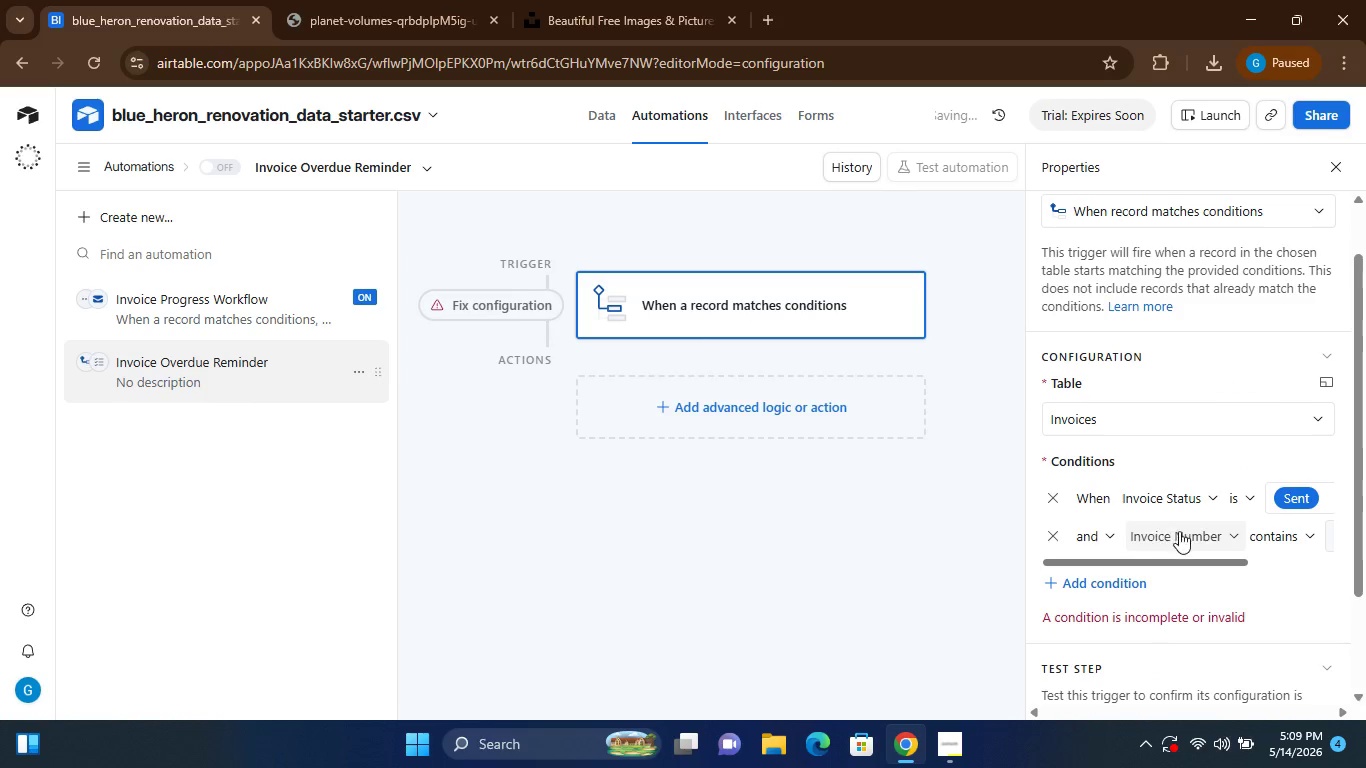 
left_click([1181, 531])
 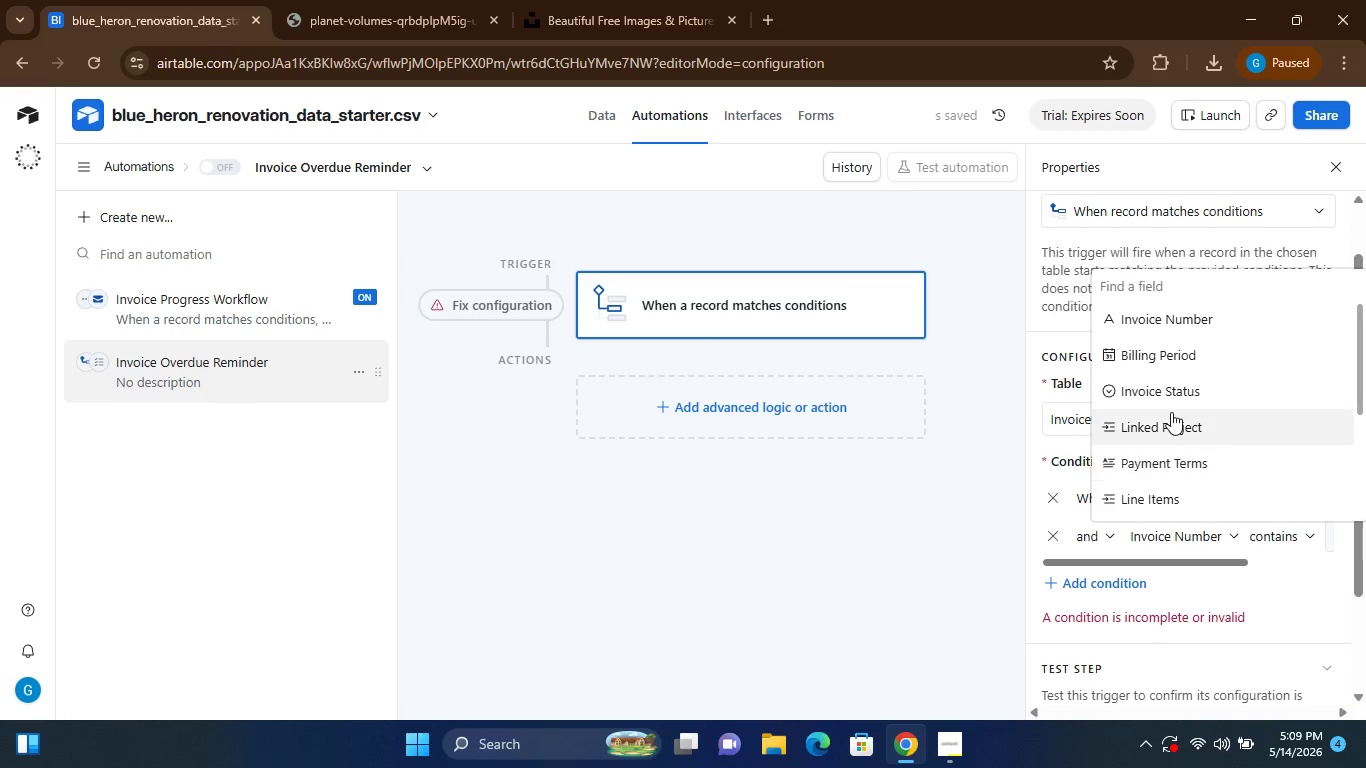 
left_click([1160, 366])
 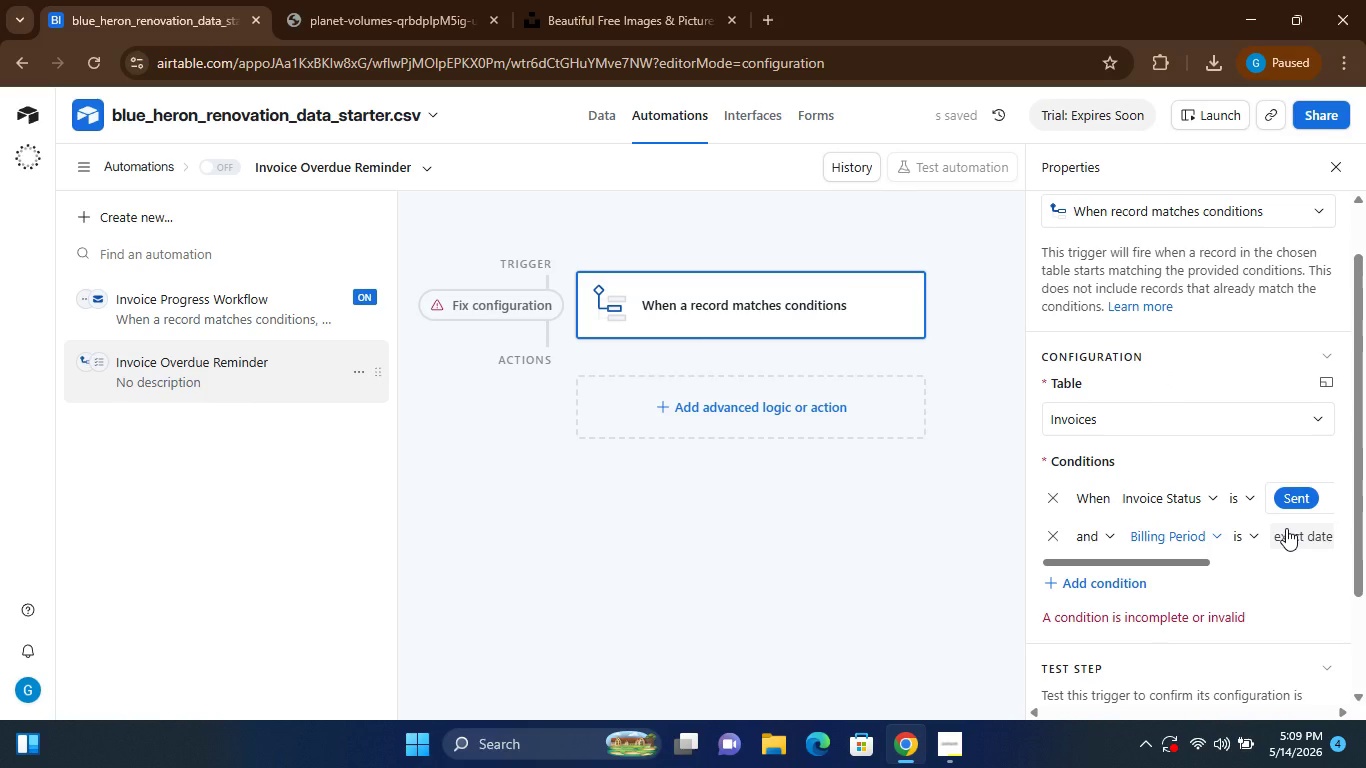 
left_click([1251, 534])
 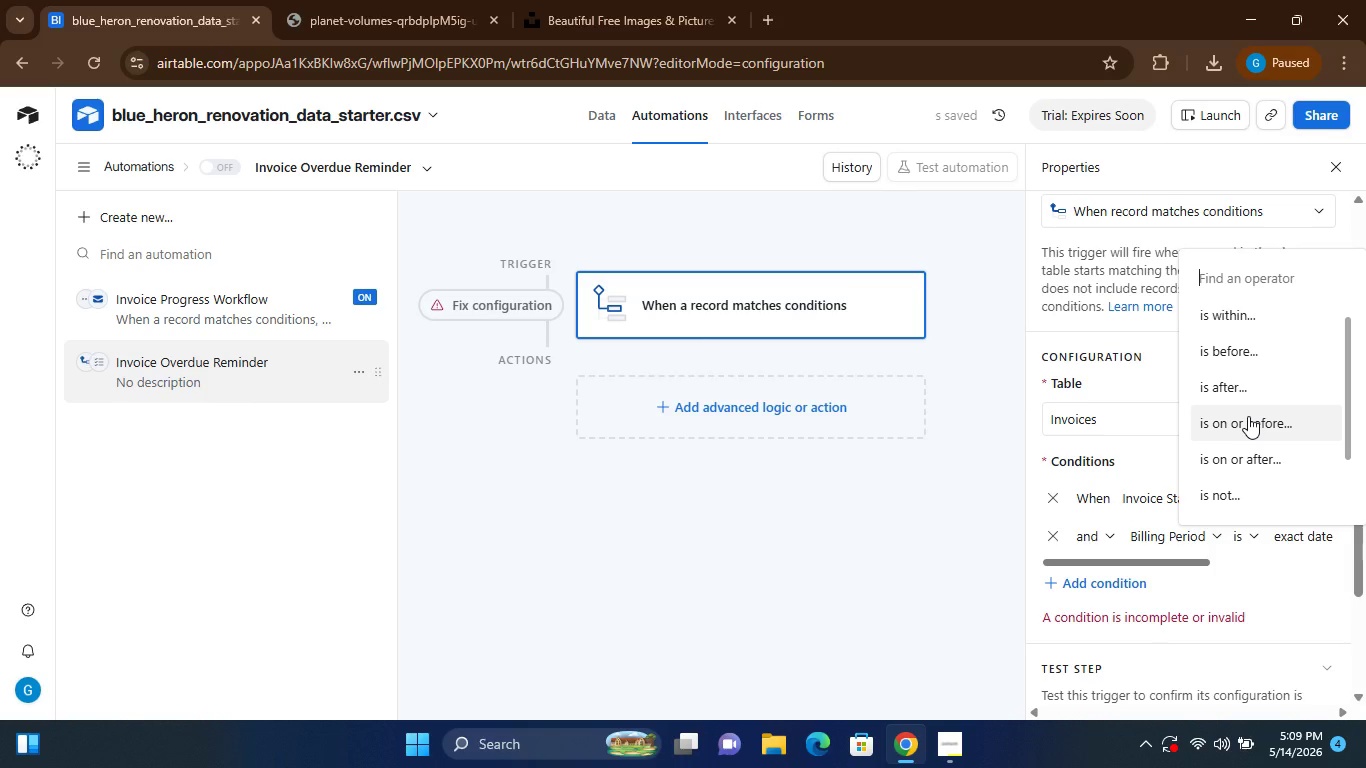 
left_click([1240, 348])
 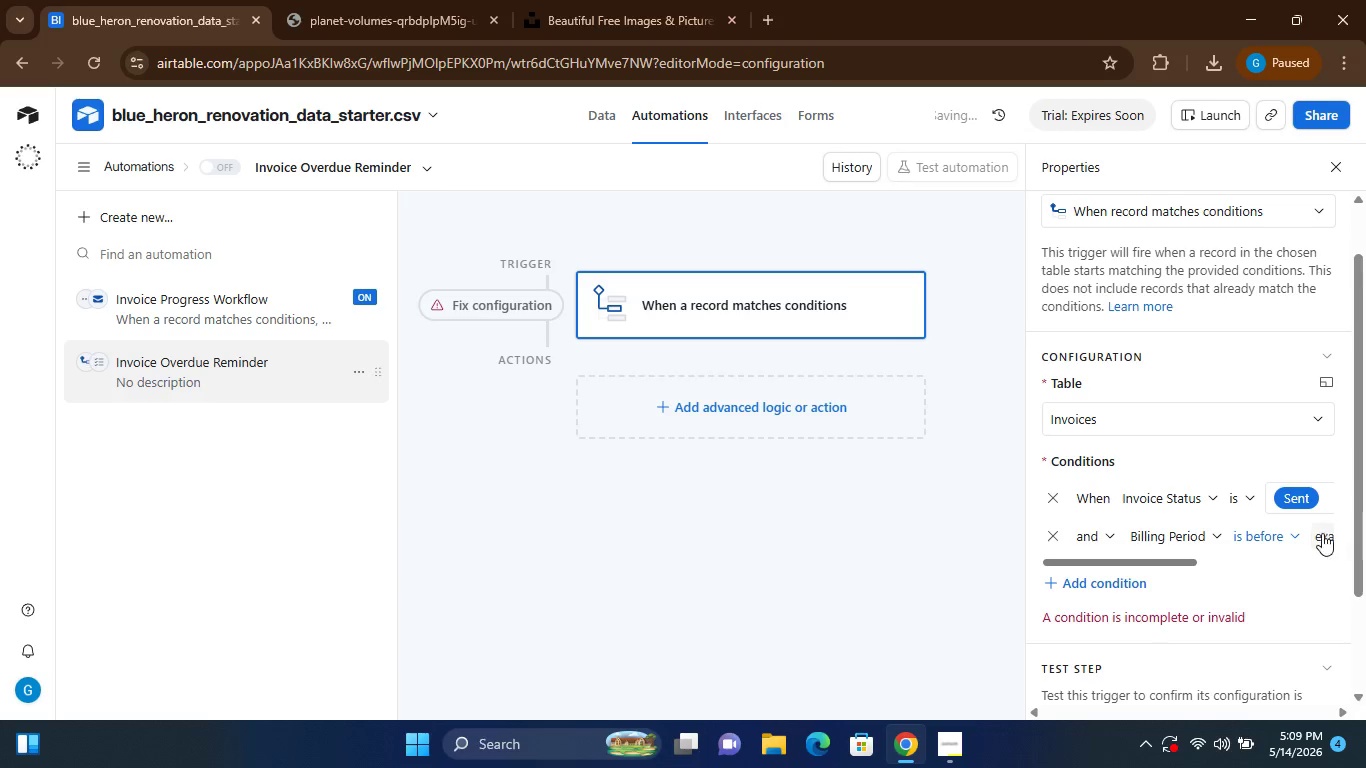 
left_click([1320, 531])
 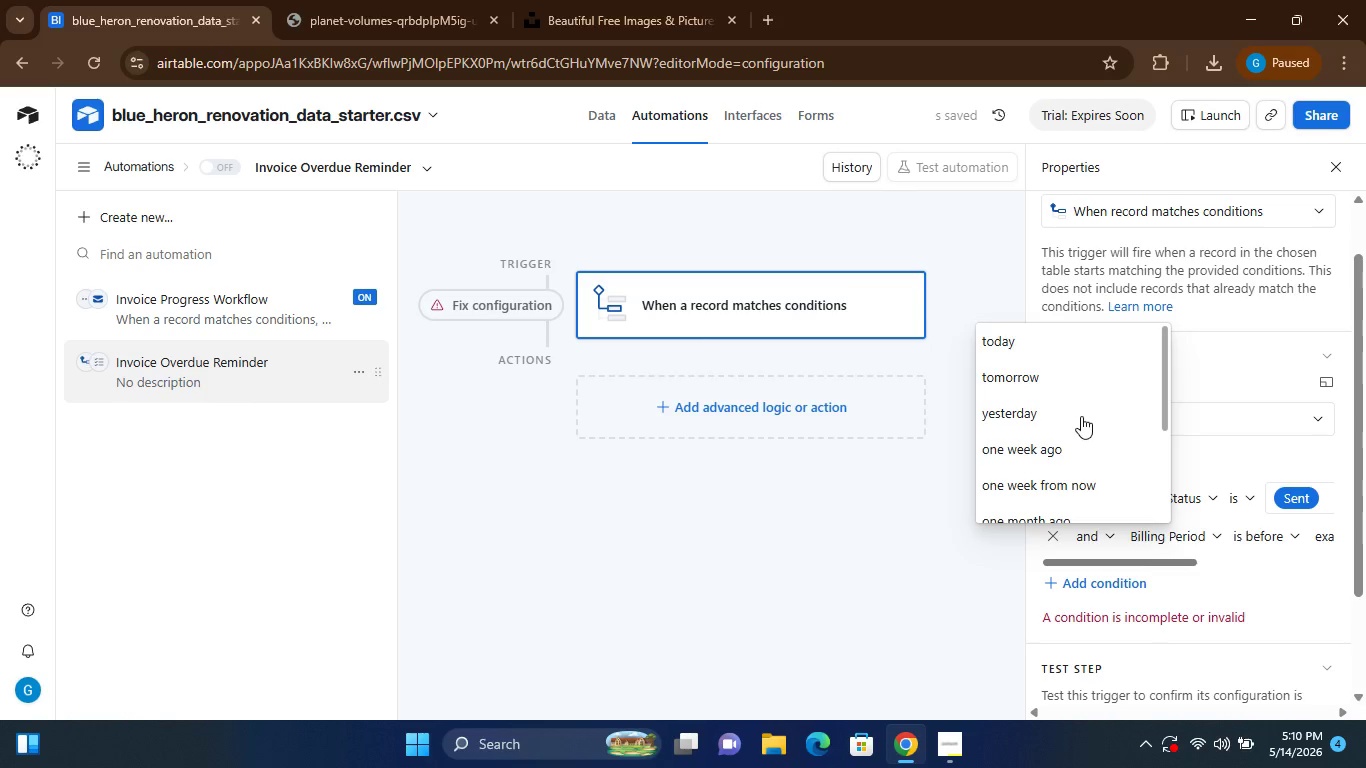 
left_click([1021, 334])
 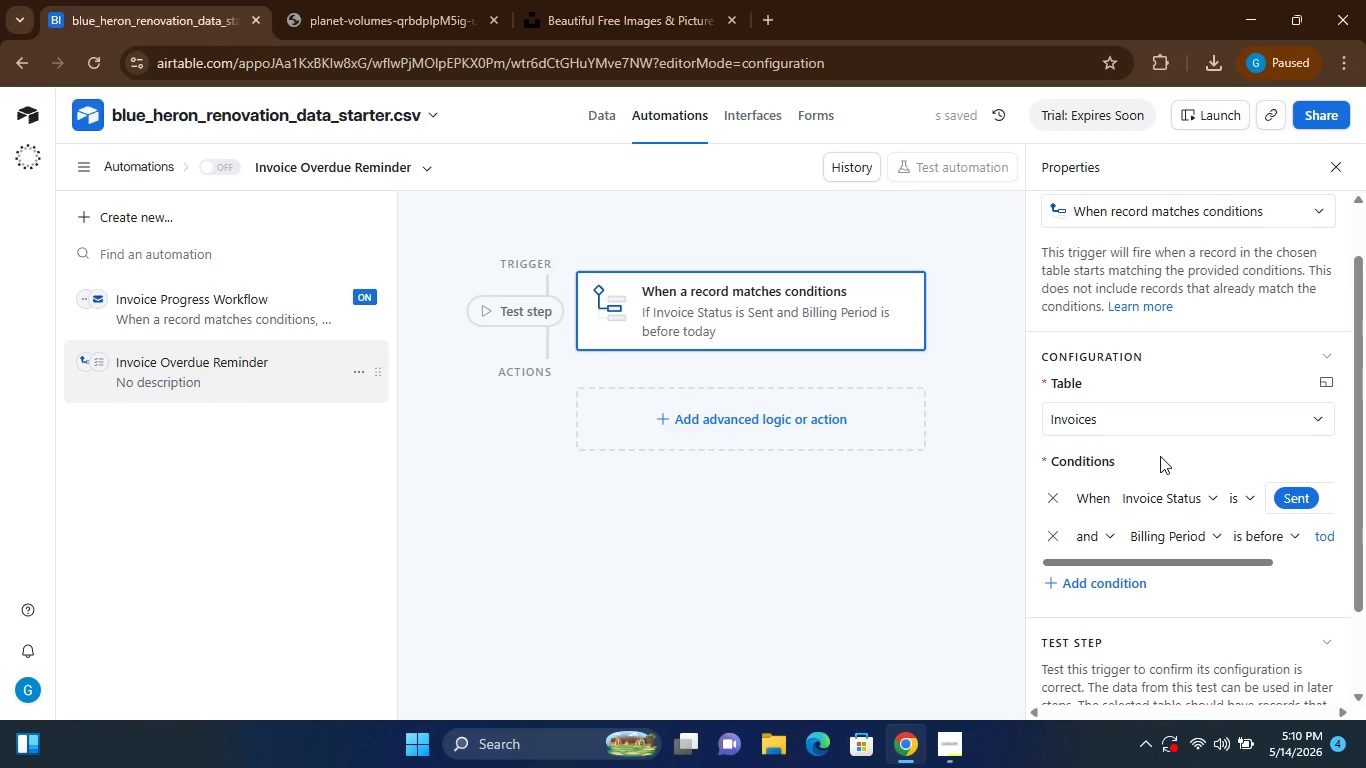 
mouse_move([1251, 564])
 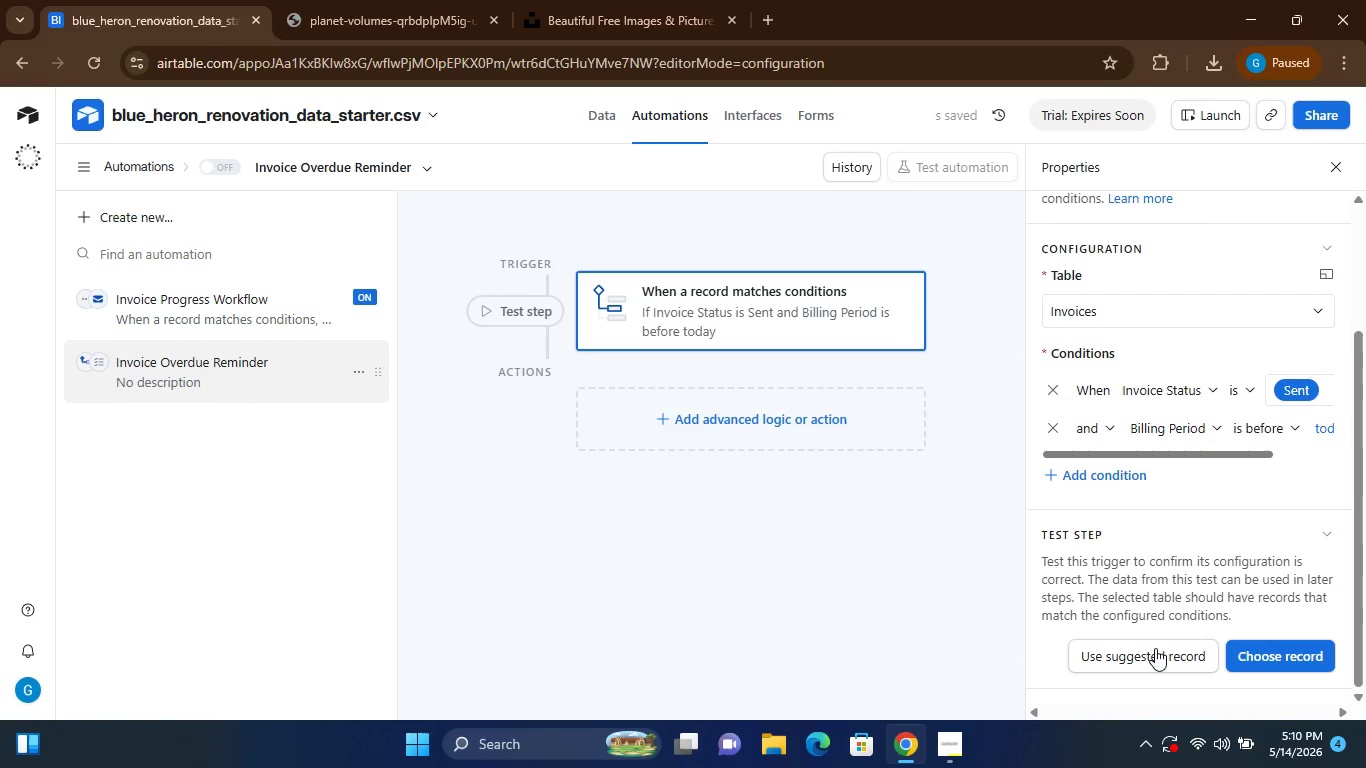 
left_click([1155, 647])
 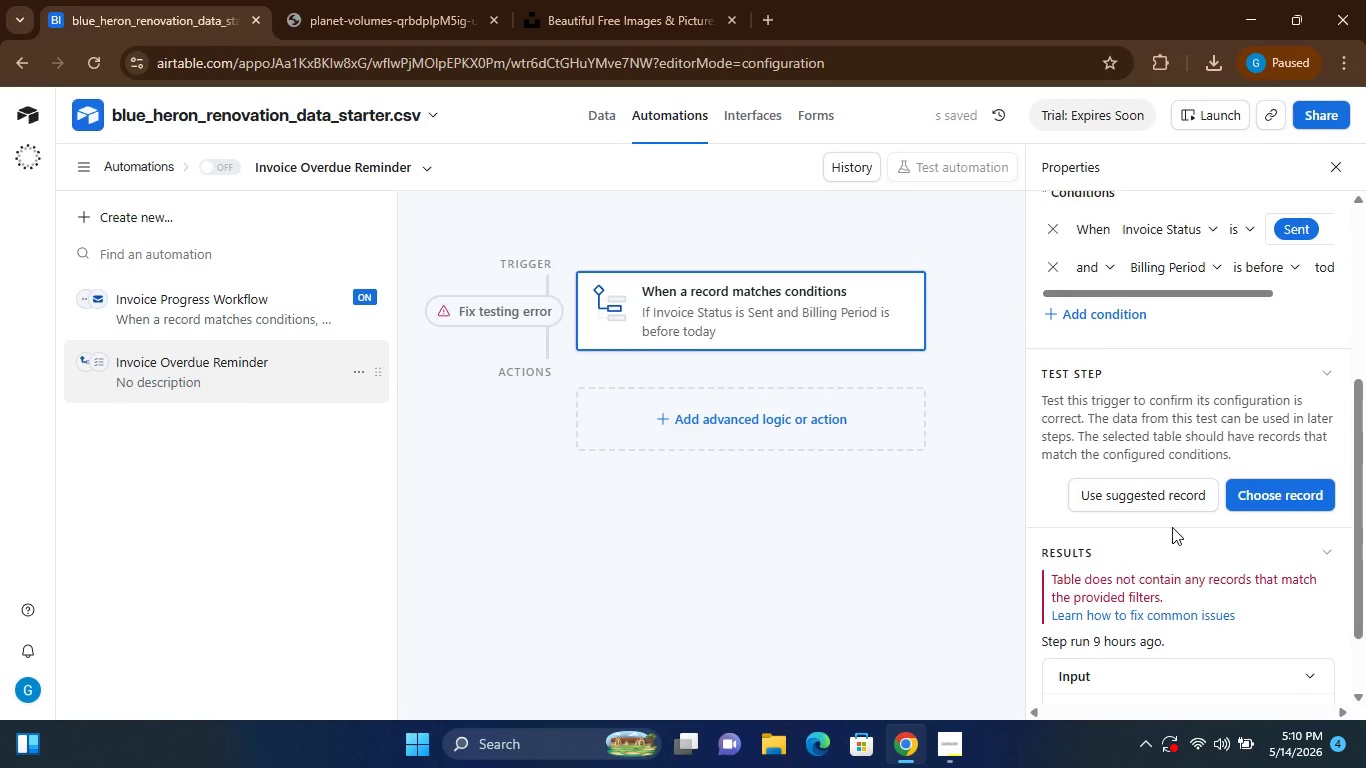 
wait(9.94)
 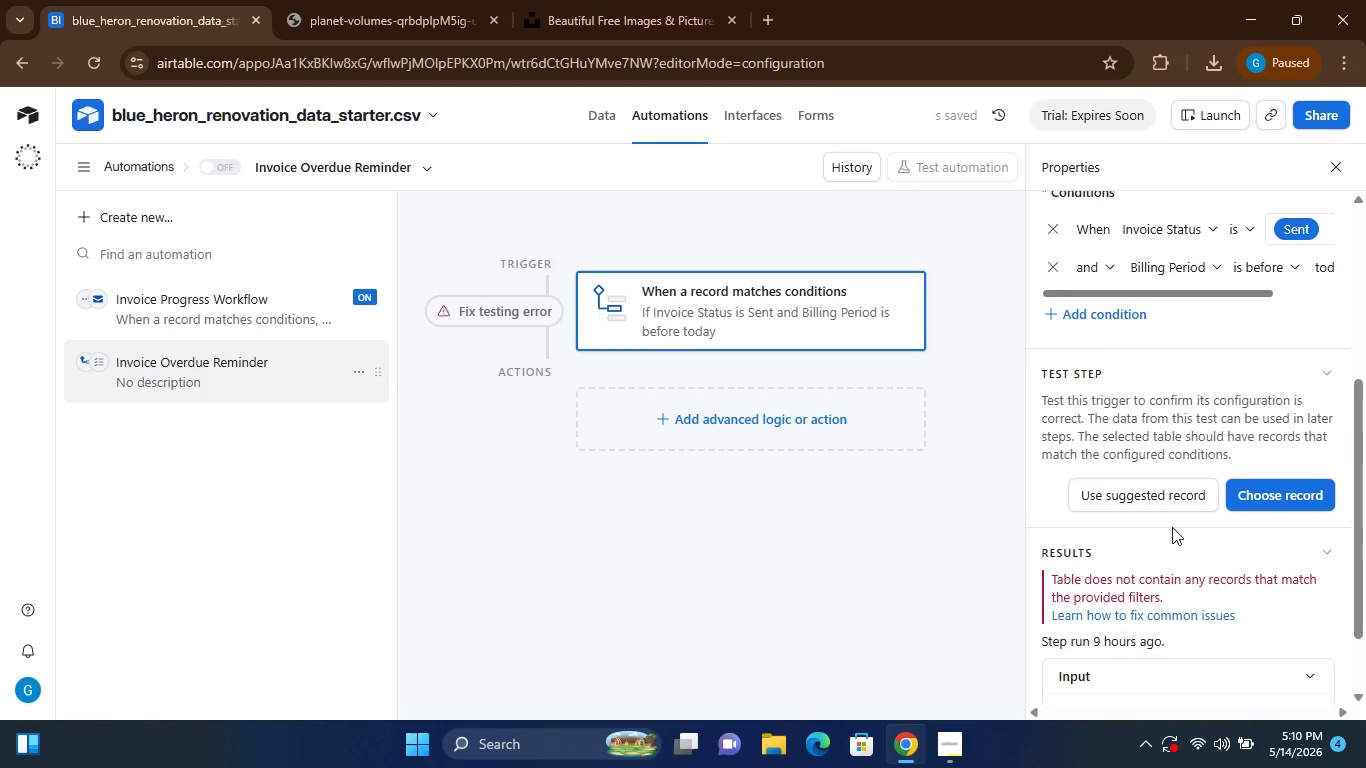 
left_click([1285, 473])
 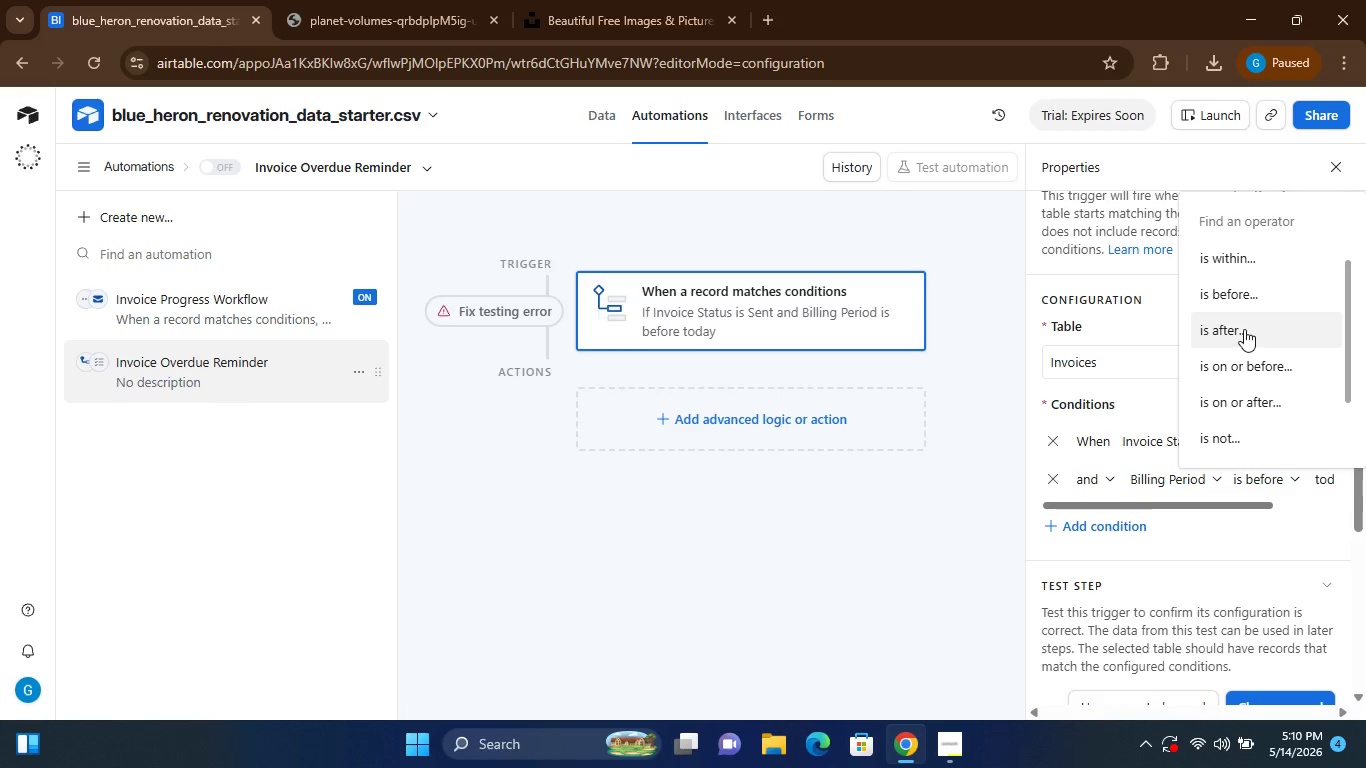 
wait(6.77)
 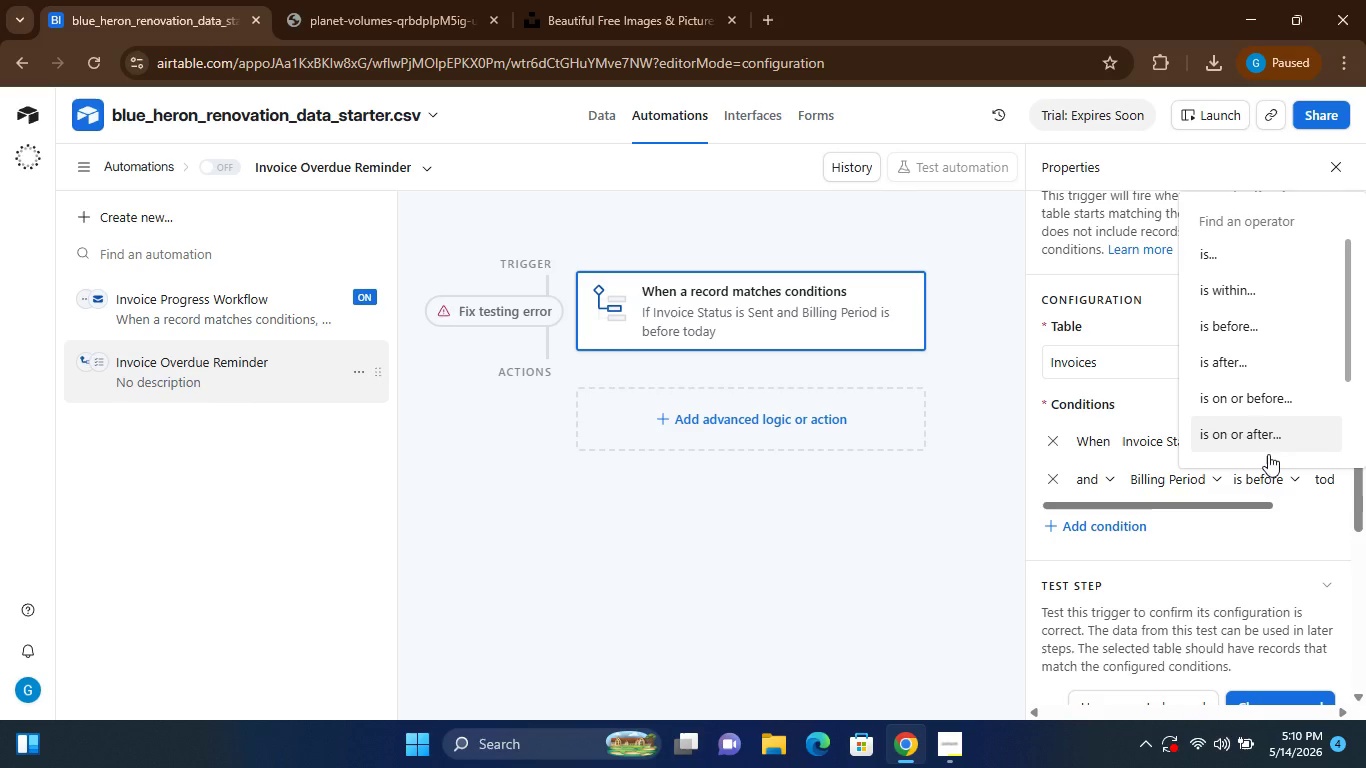 
left_click([1218, 248])
 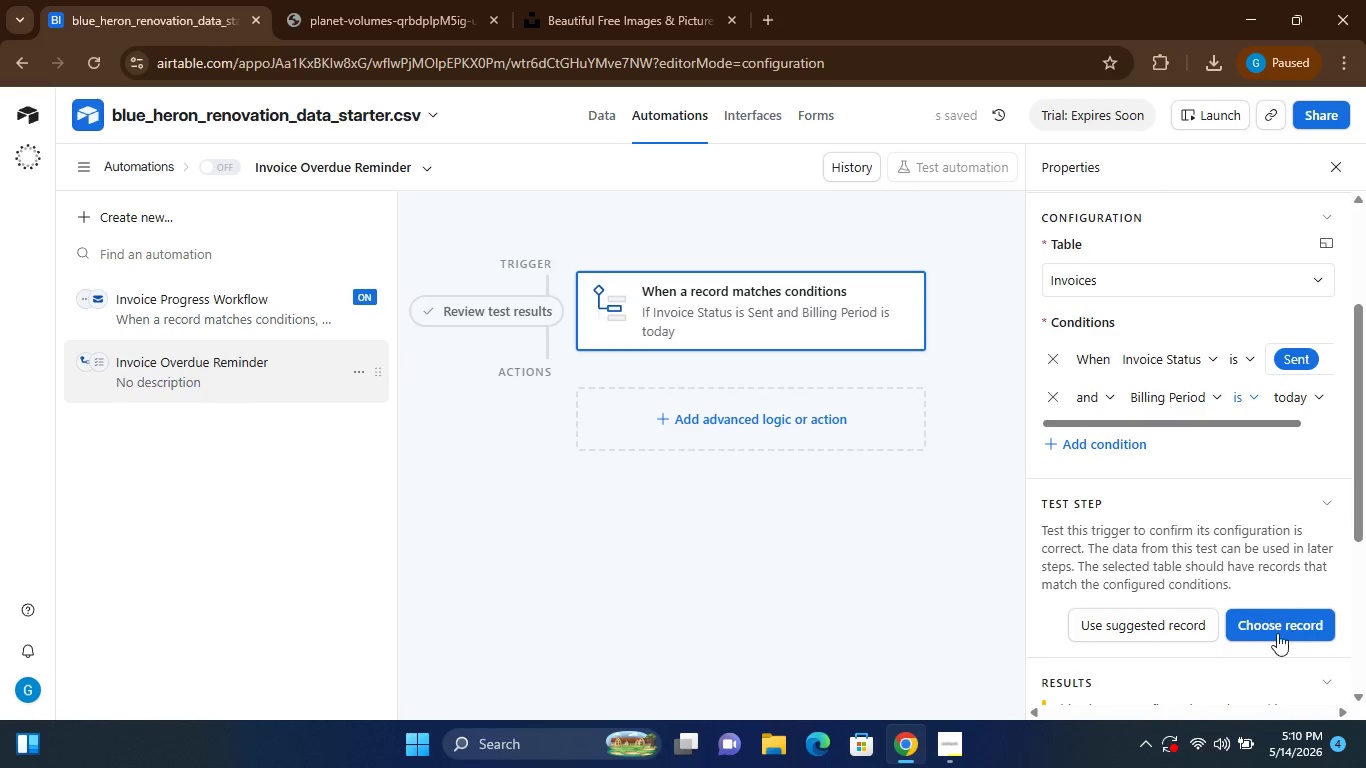 
left_click([1271, 632])
 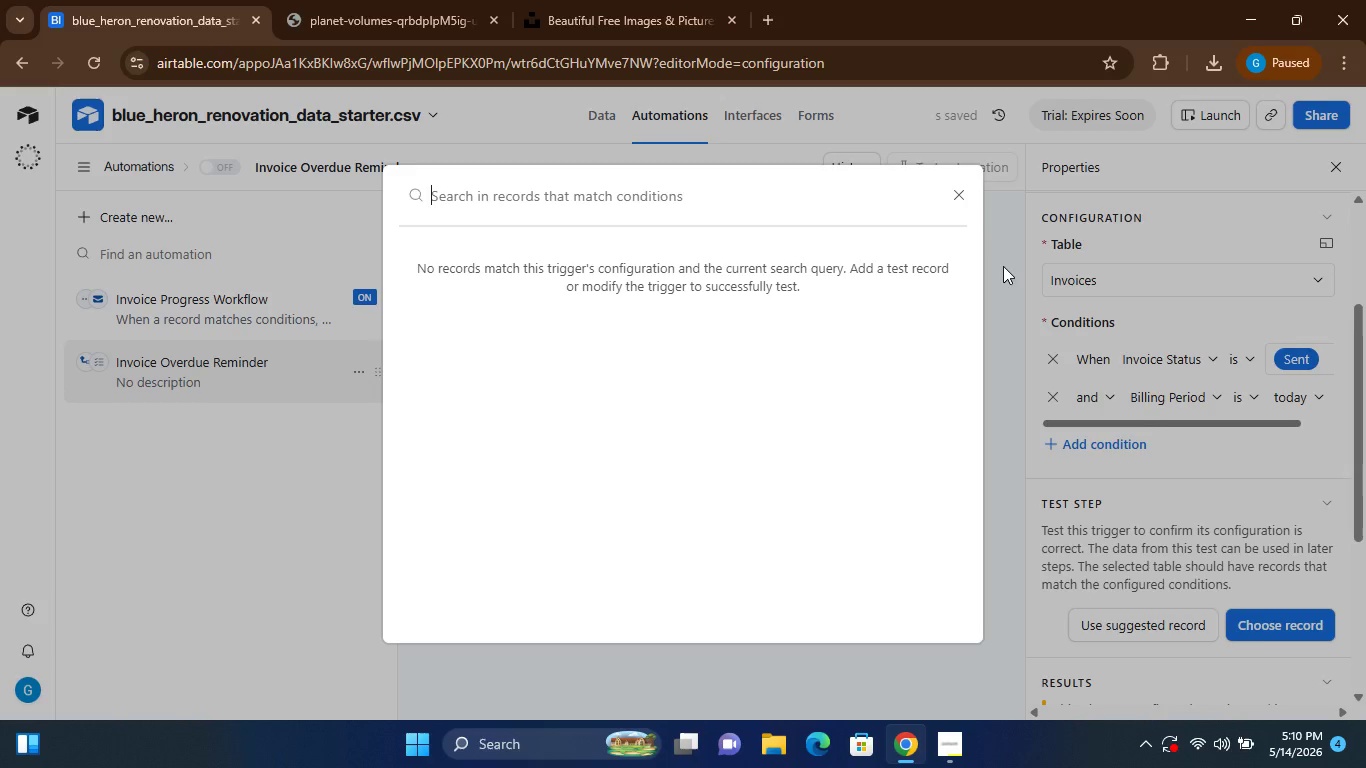 
left_click([963, 196])
 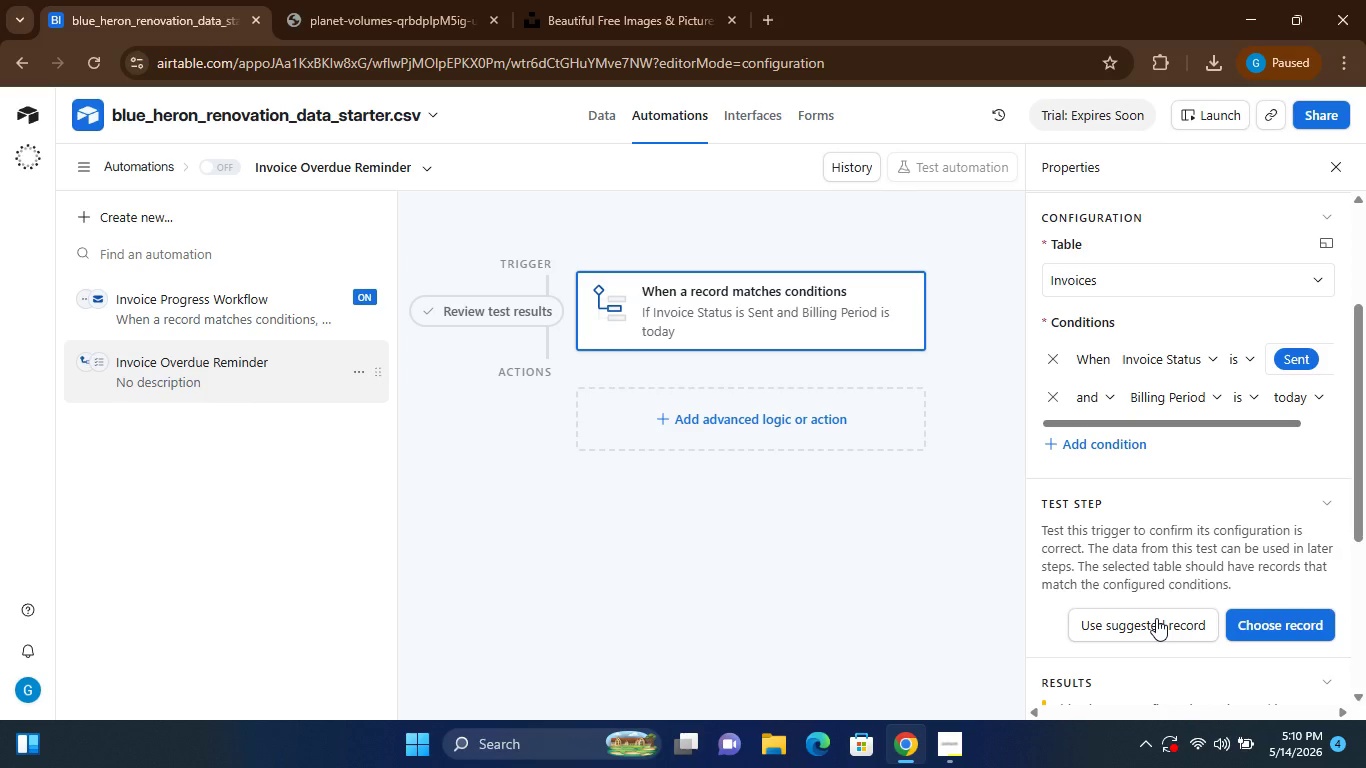 
left_click([1156, 618])
 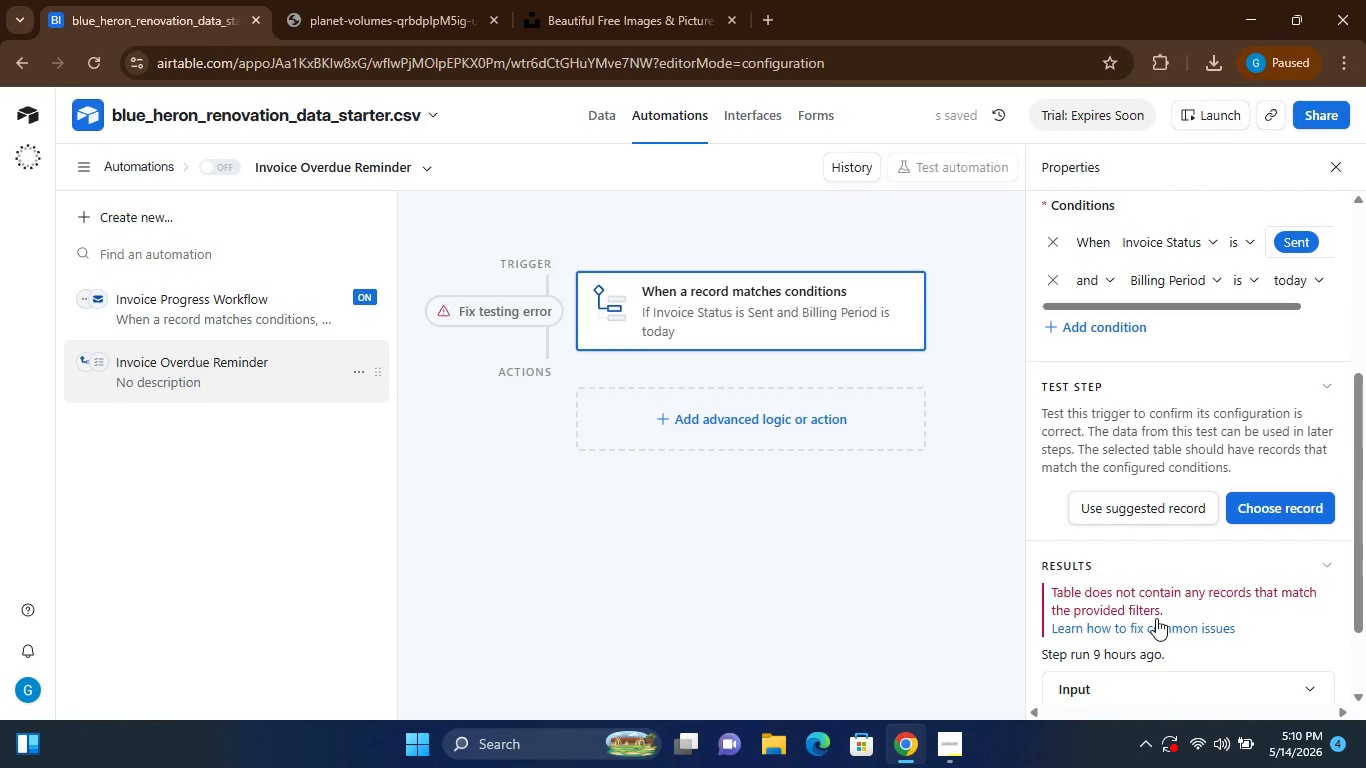 
wait(8.27)
 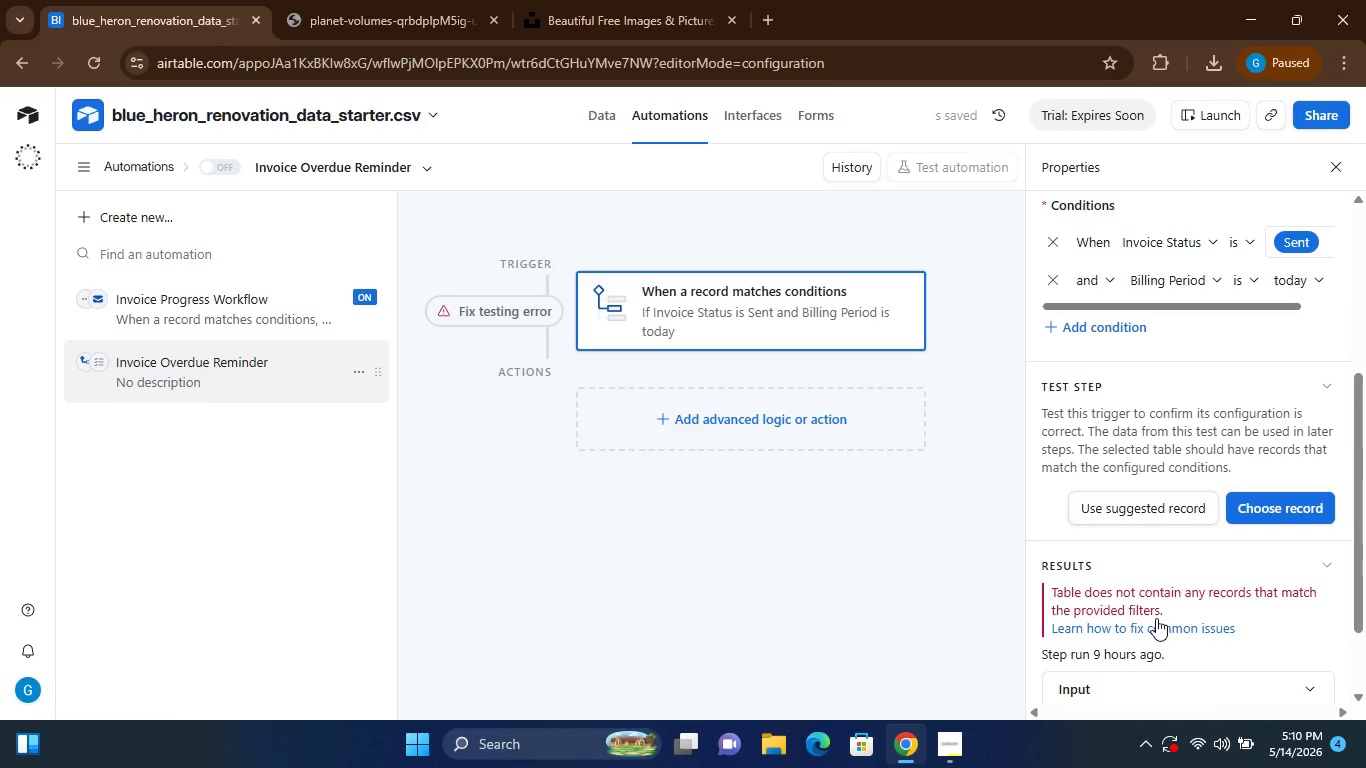 
left_click([1259, 484])
 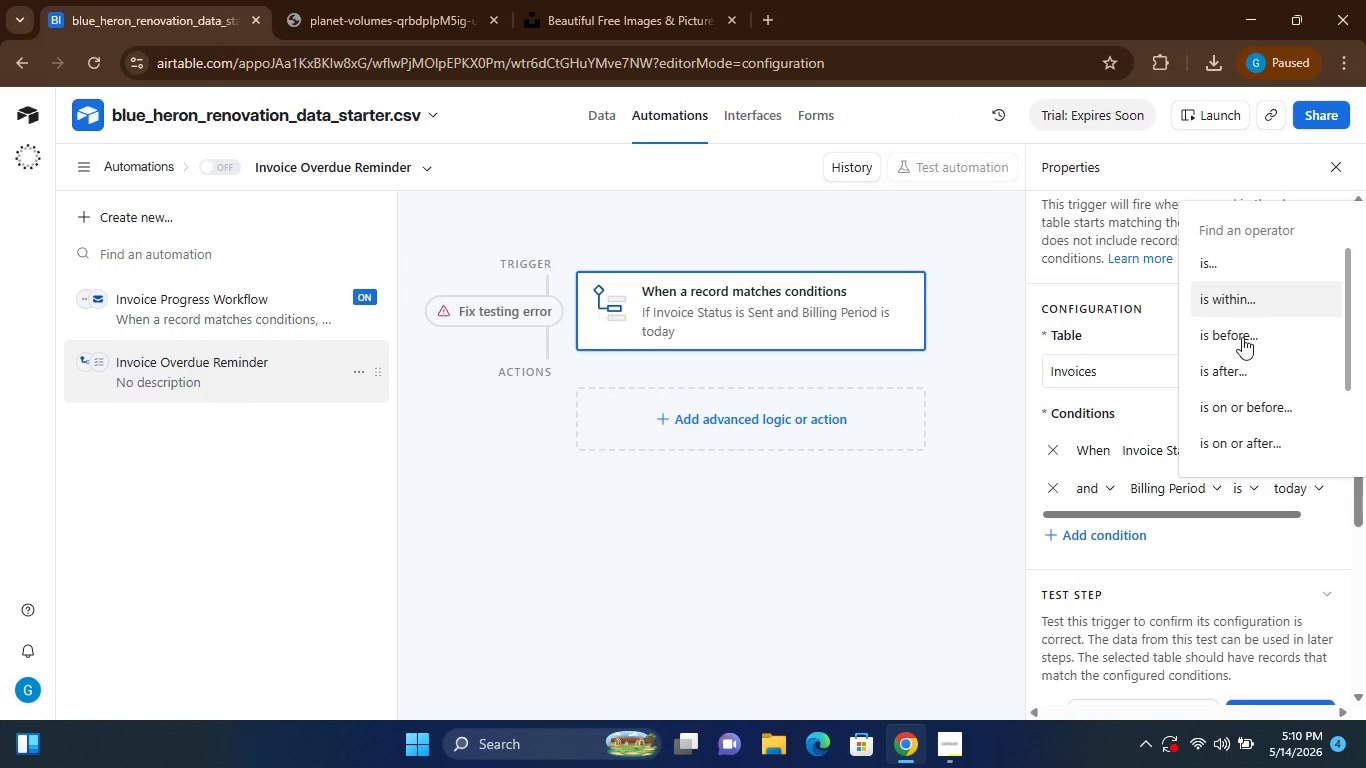 
wait(6.69)
 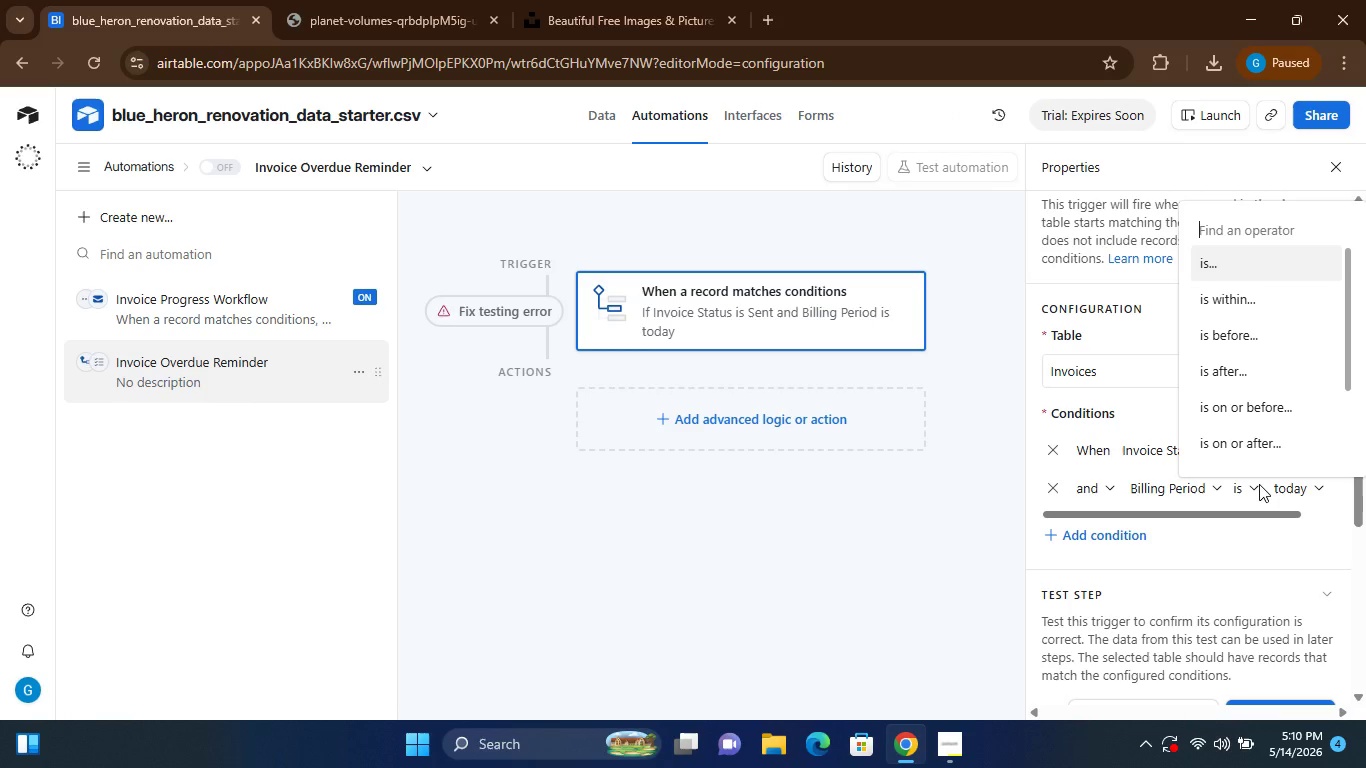 
left_click([1242, 306])
 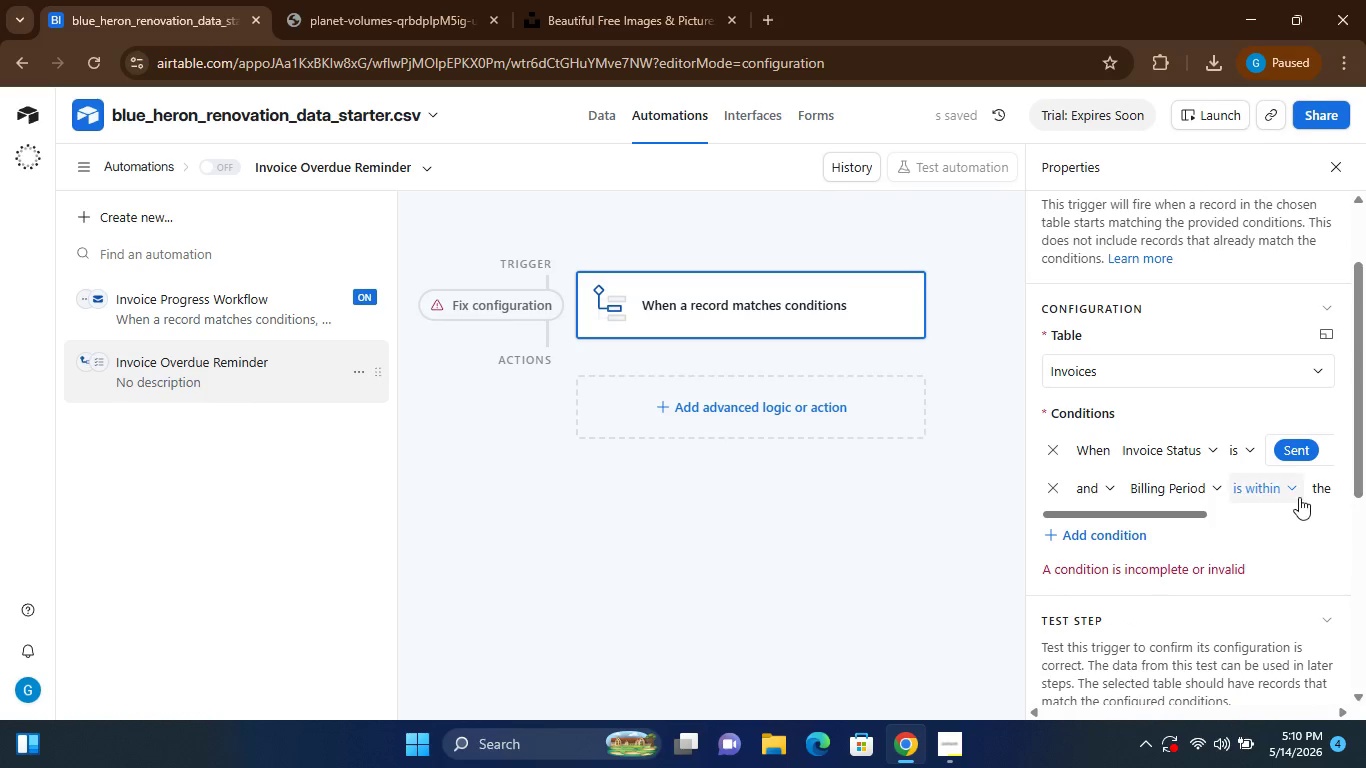 
left_click([1320, 493])
 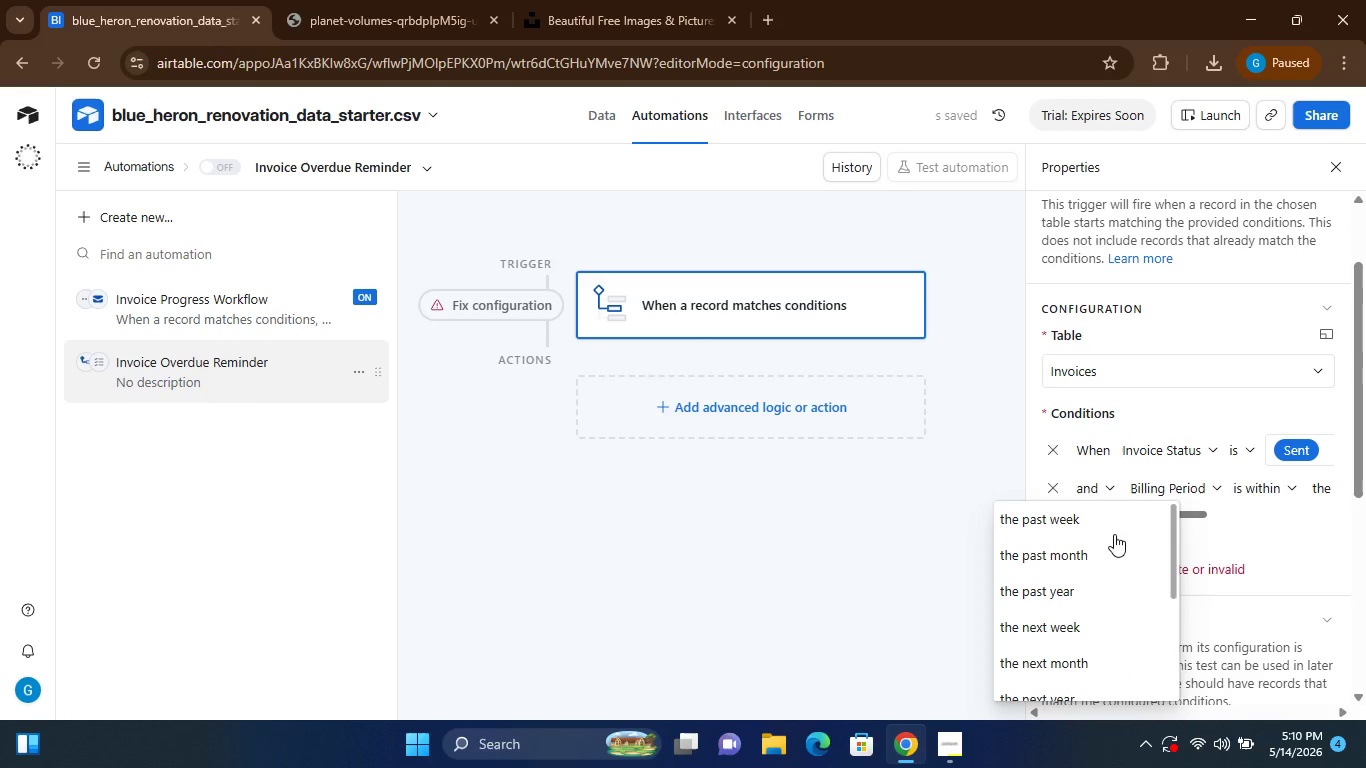 
left_click([1066, 505])
 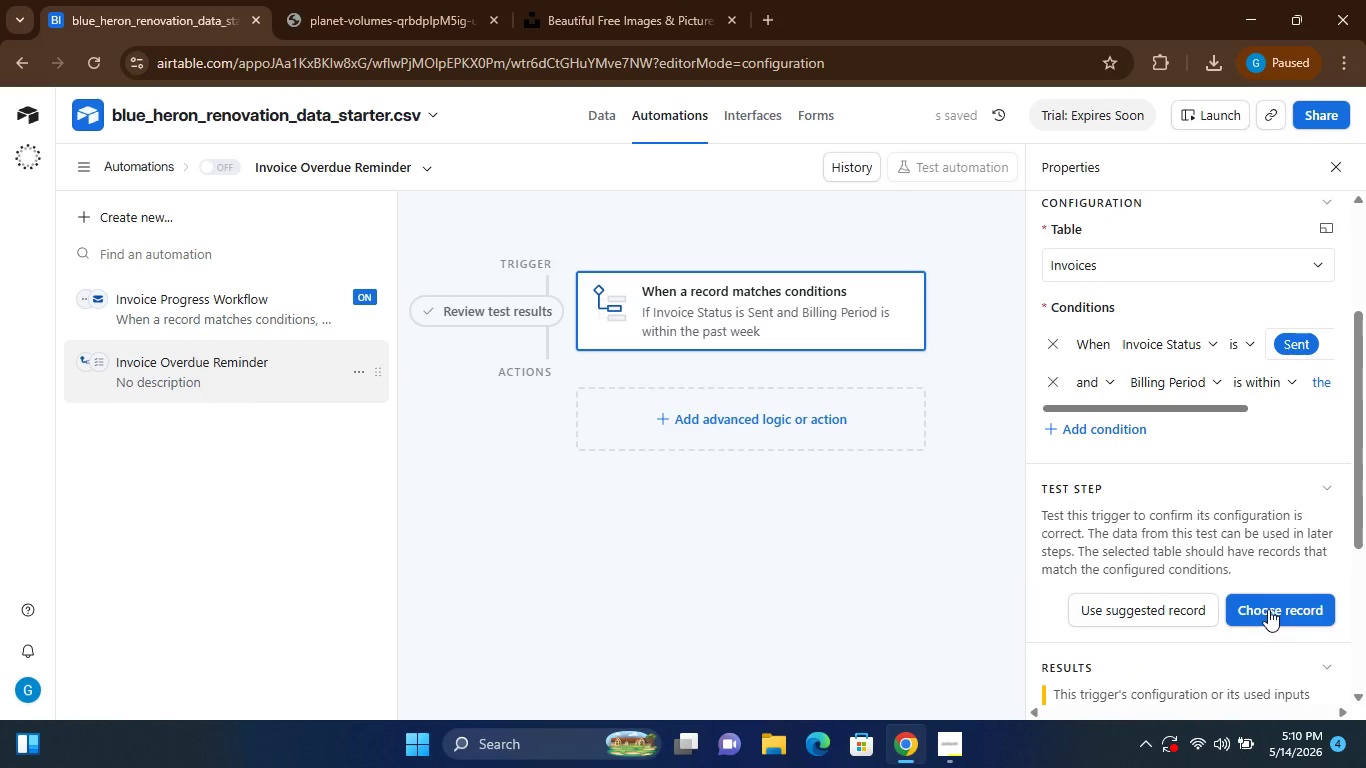 
left_click([1170, 608])
 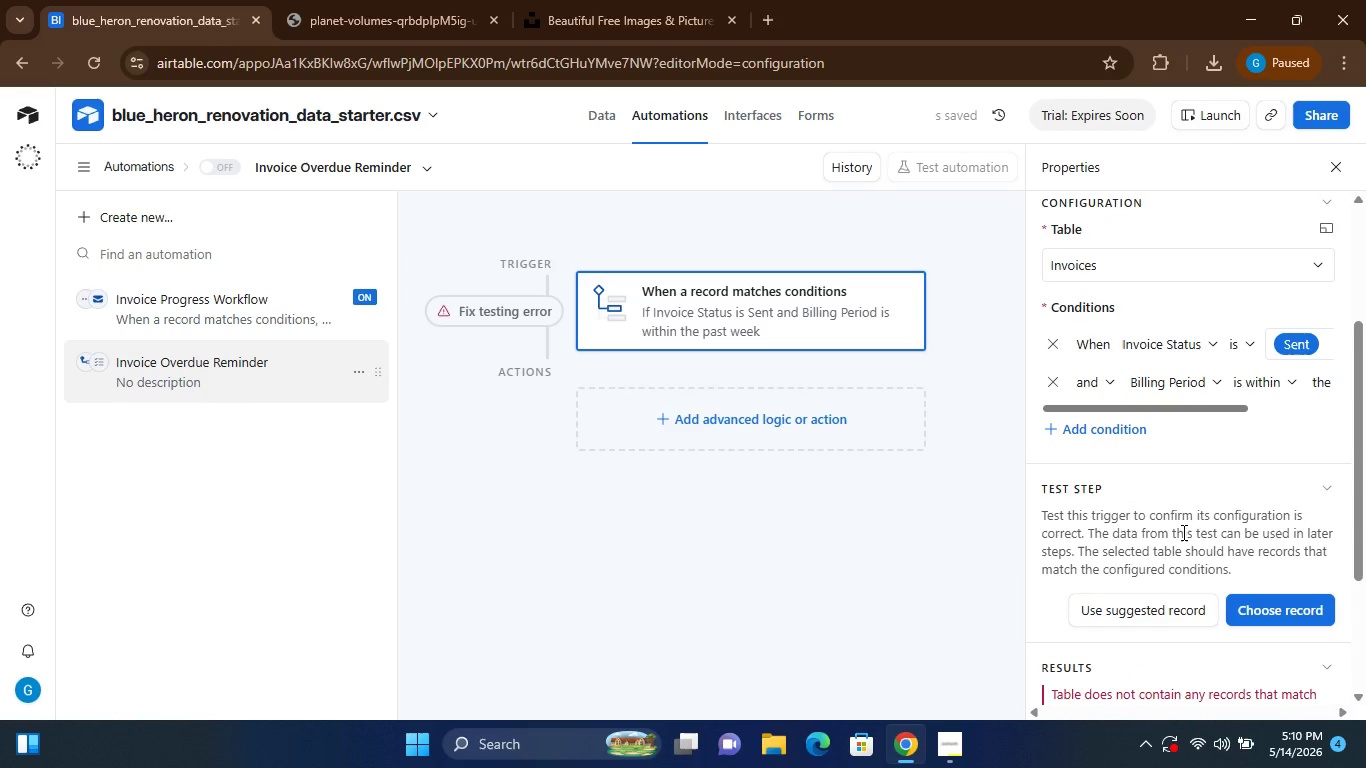 
left_click([1296, 374])
 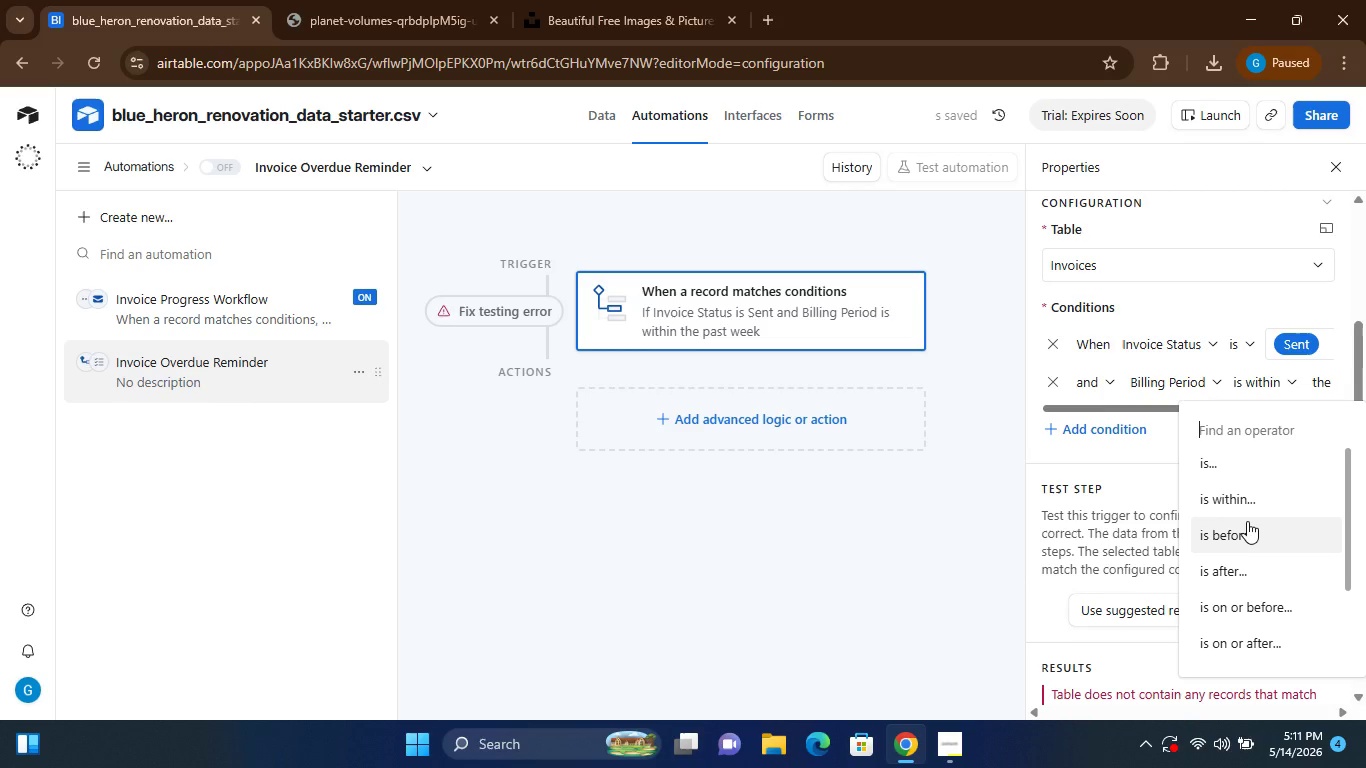 
left_click([1247, 521])
 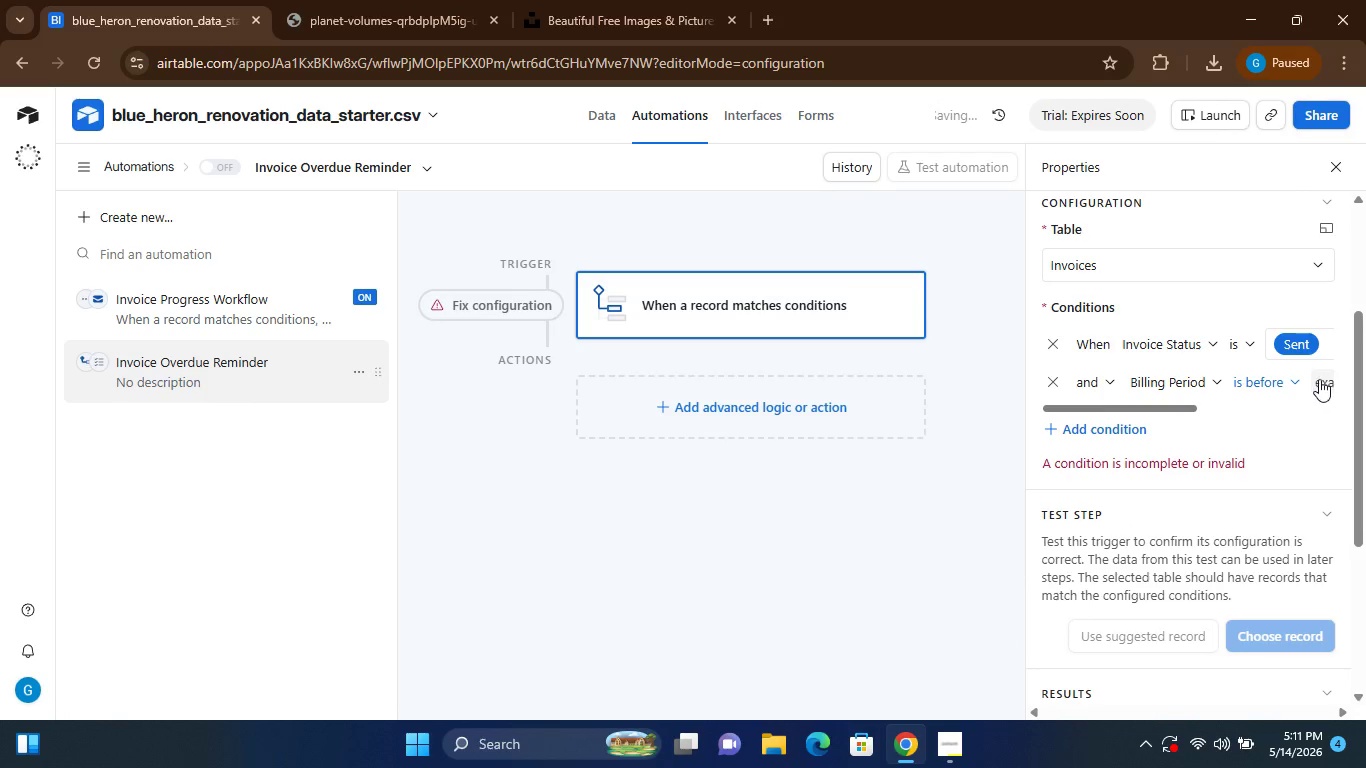 
left_click([1320, 379])
 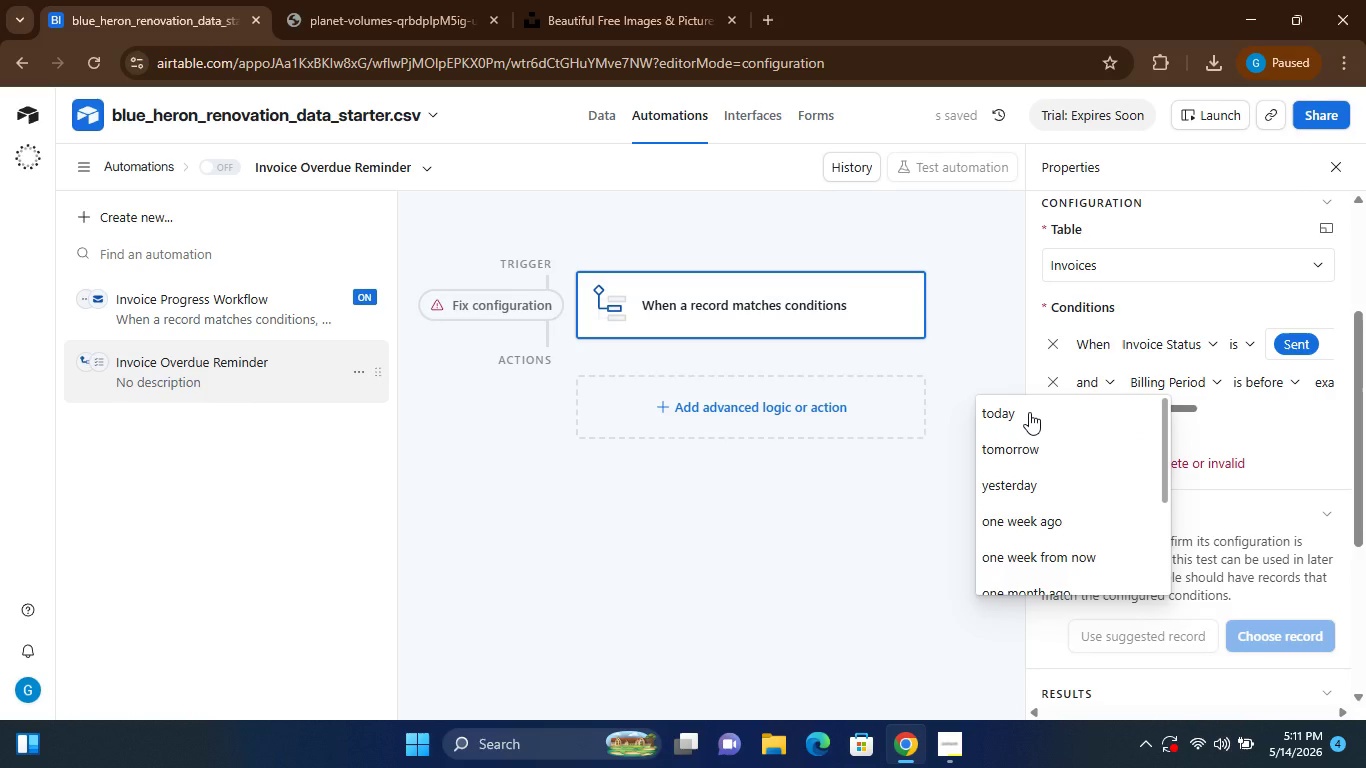 
left_click([1029, 412])
 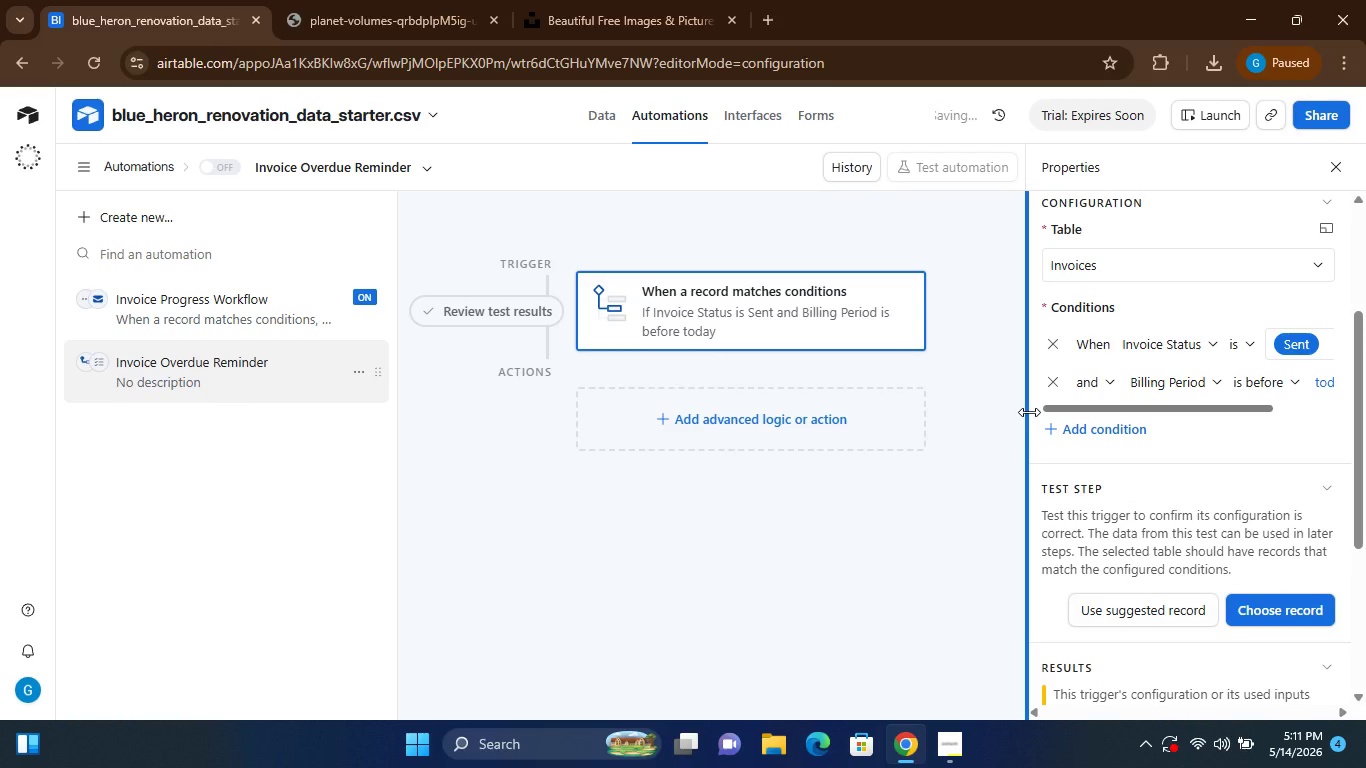 
left_click_drag(start_coordinate=[1029, 412], to_coordinate=[880, 422])
 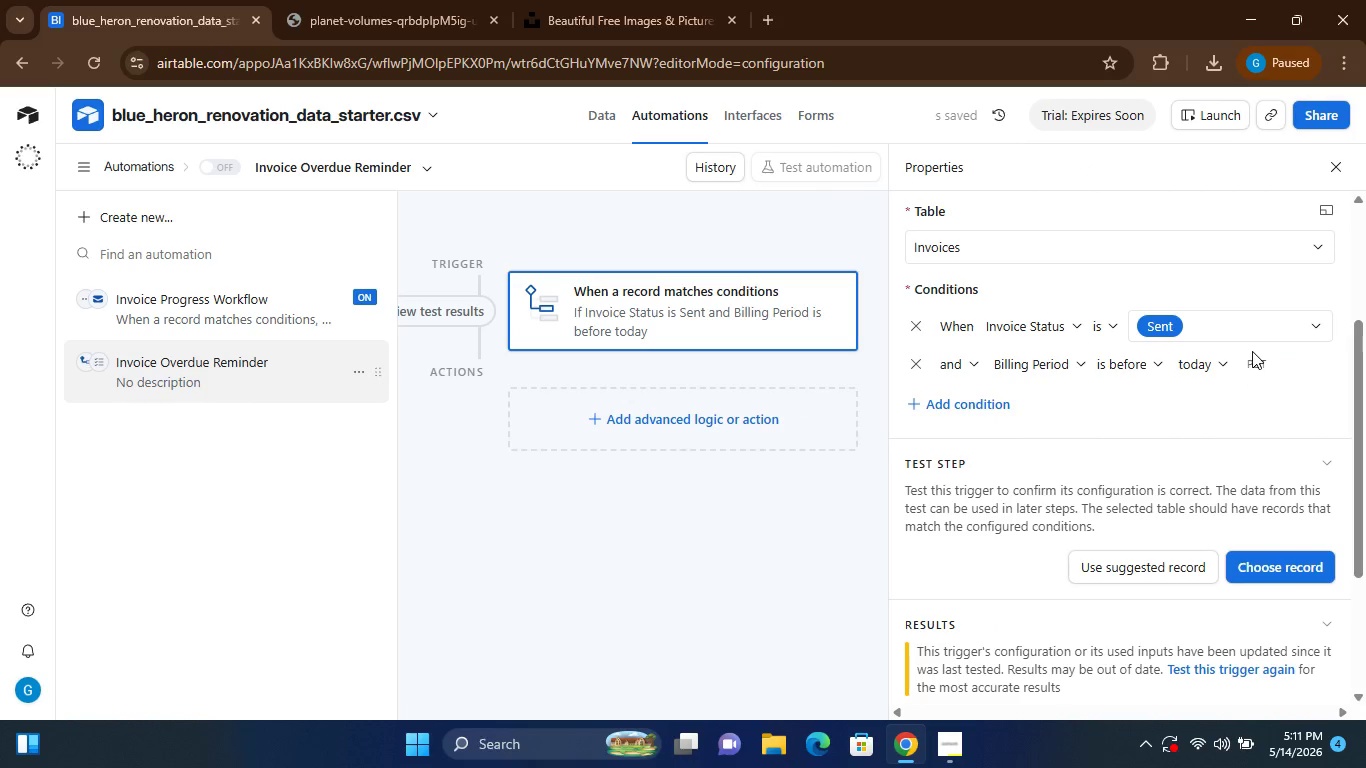 
left_click([1255, 360])
 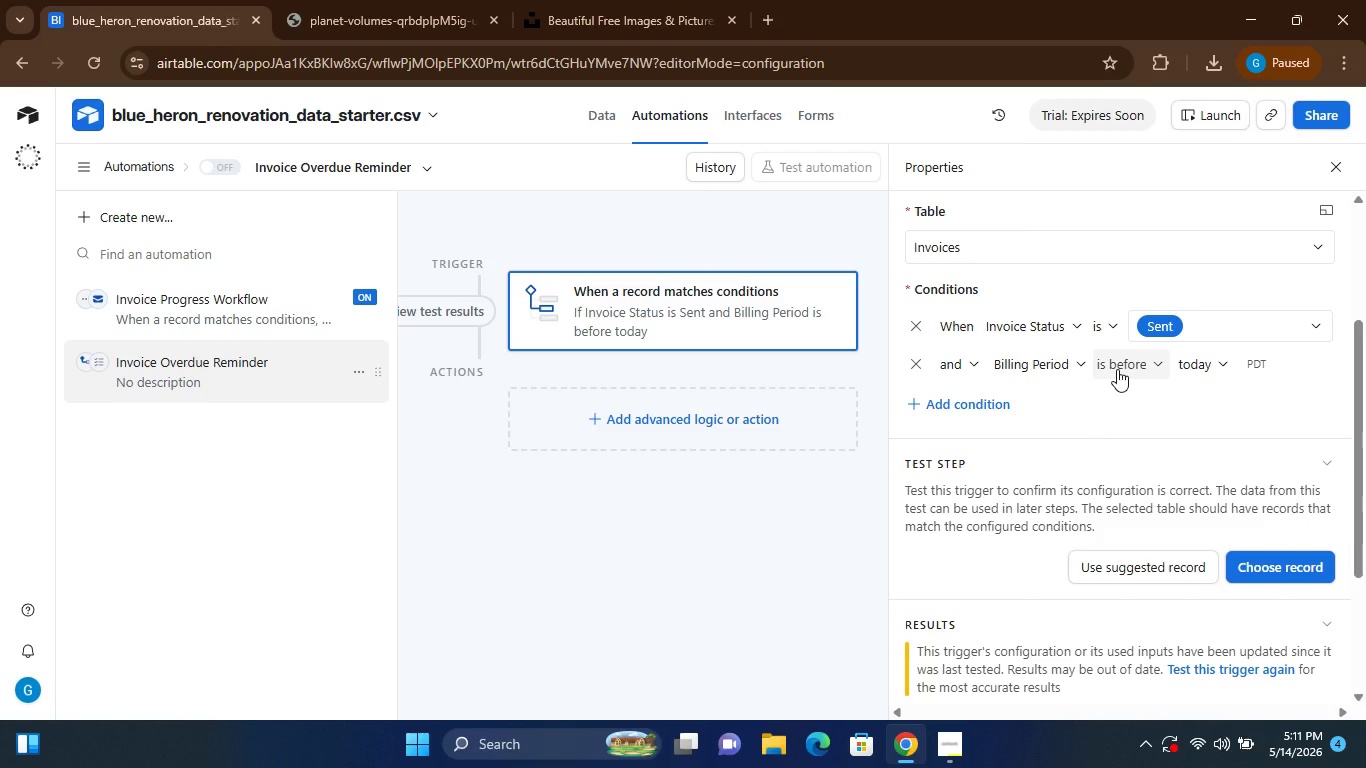 
wait(6.67)
 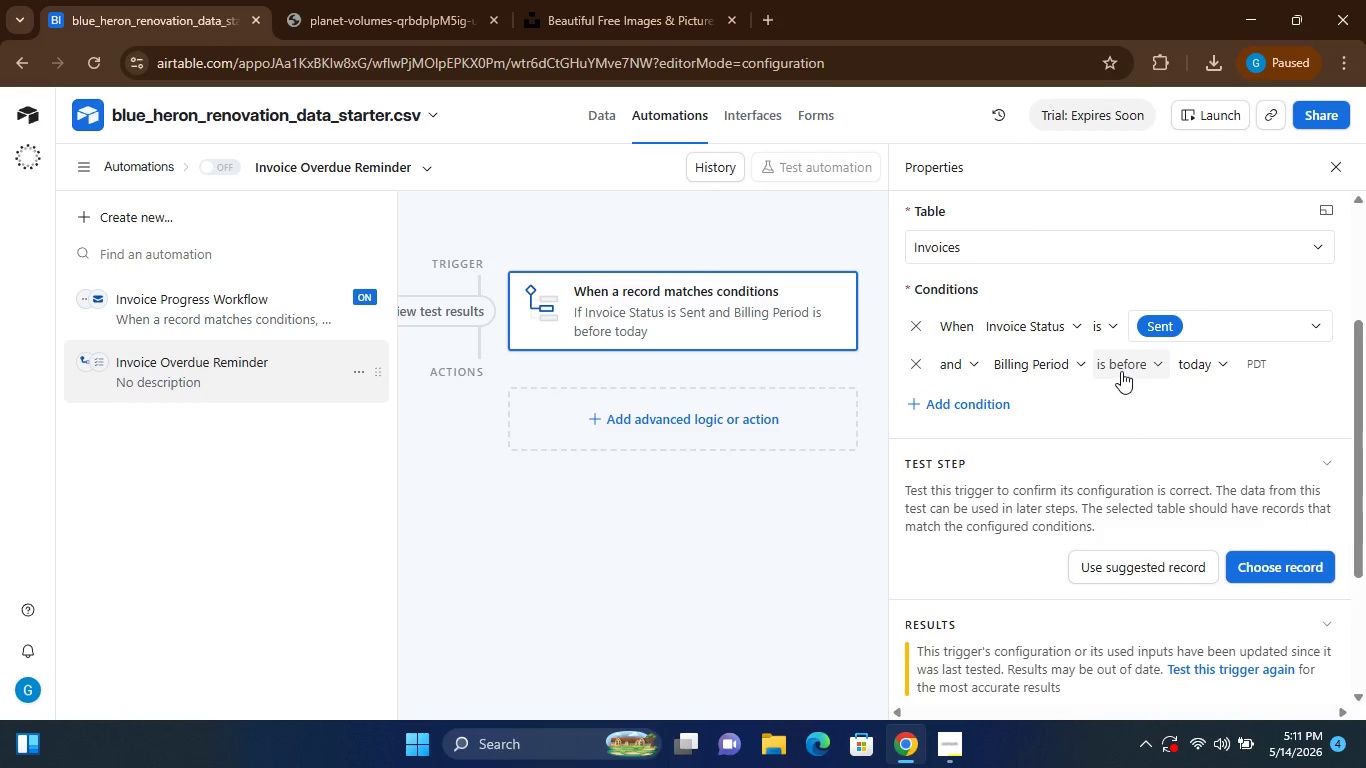 
left_click([1208, 316])
 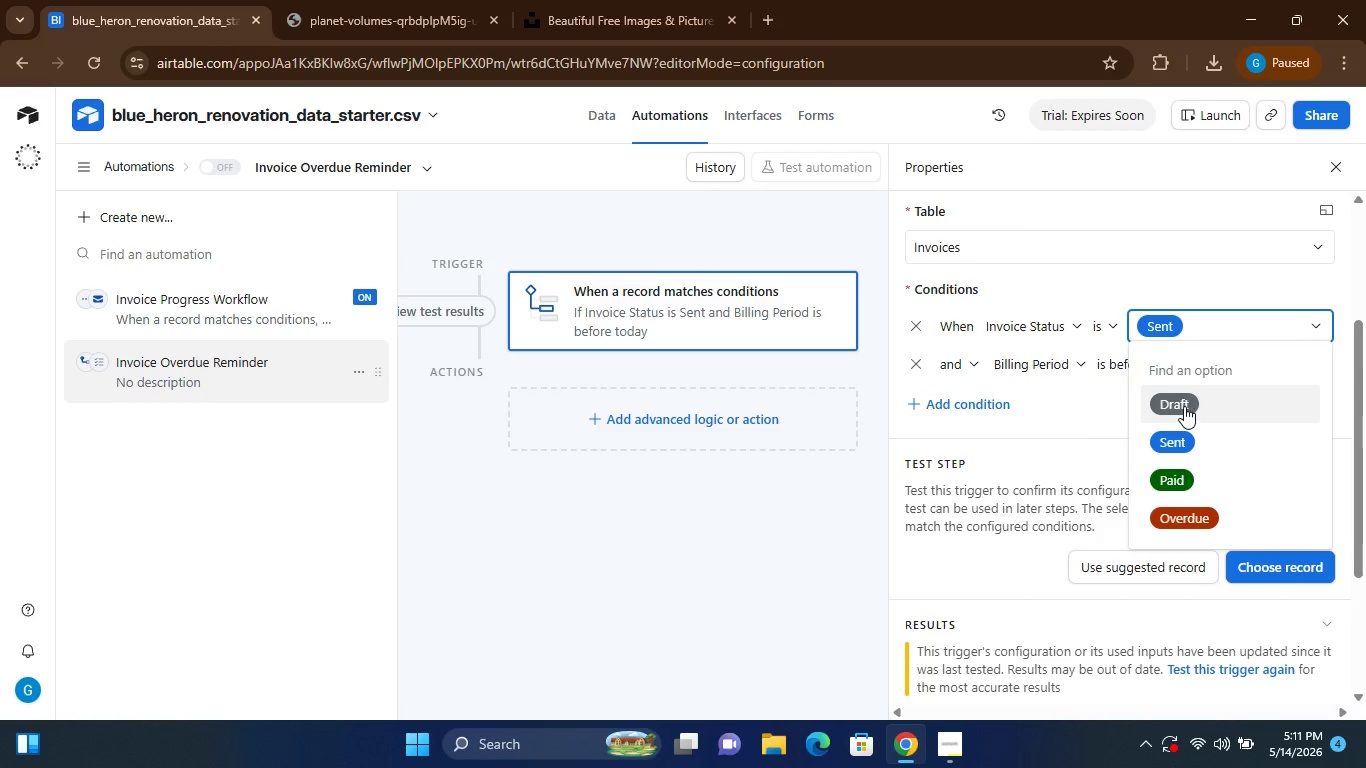 
left_click([1184, 406])
 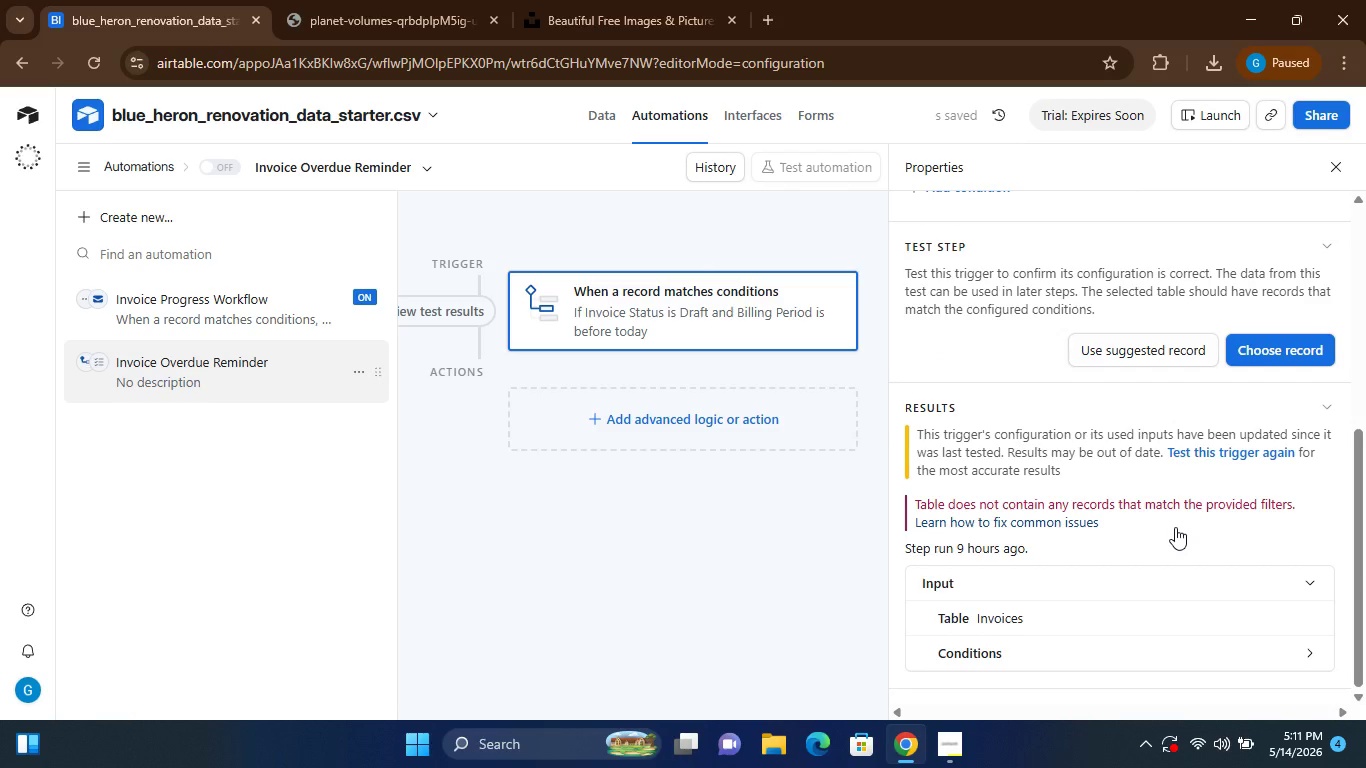 
left_click([1110, 349])
 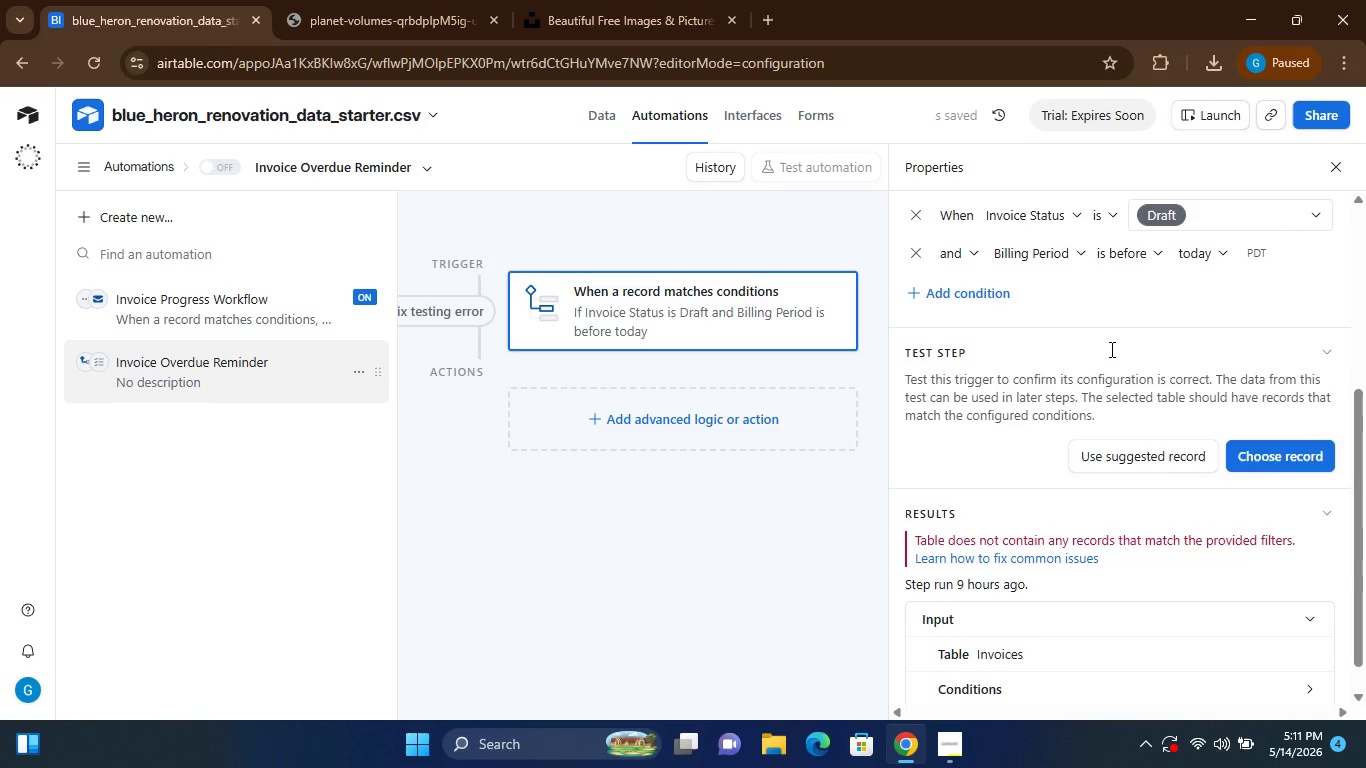 
wait(5.39)
 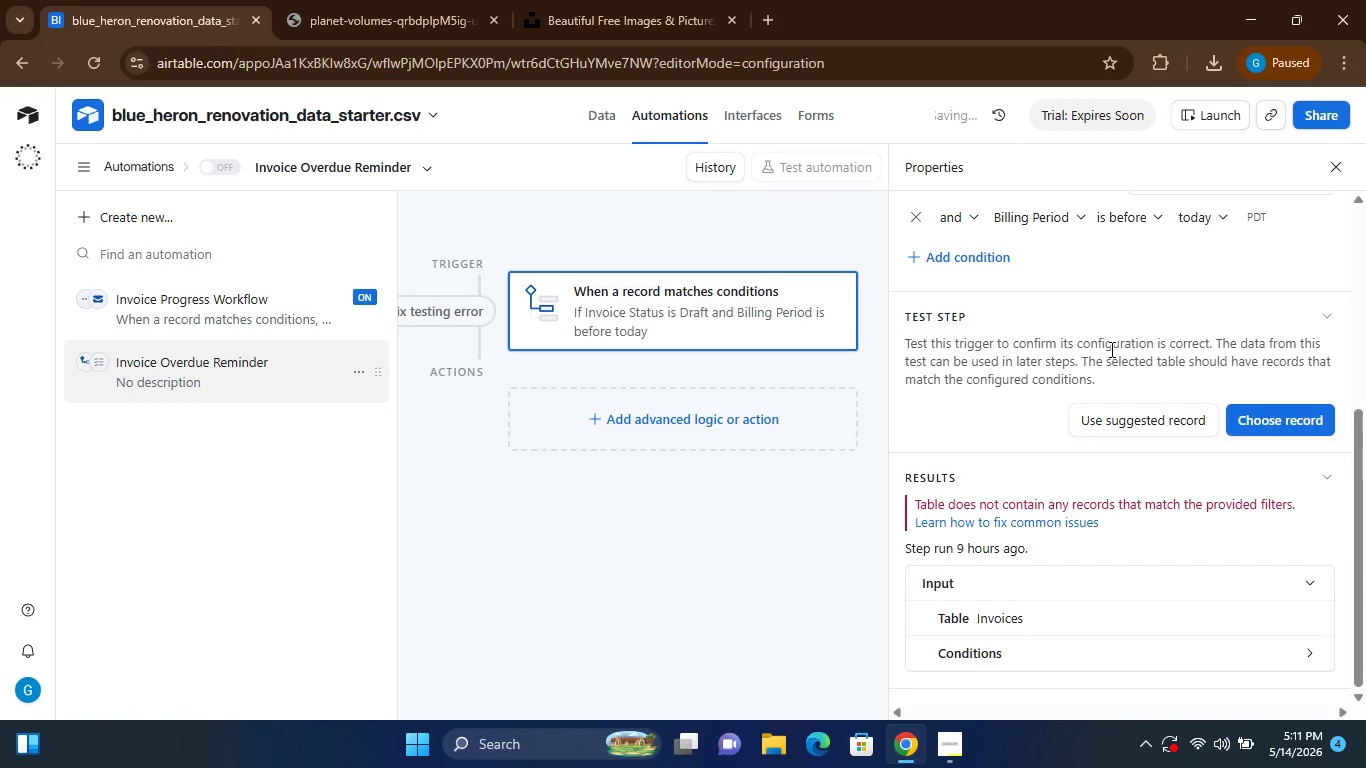 
left_click([1204, 370])
 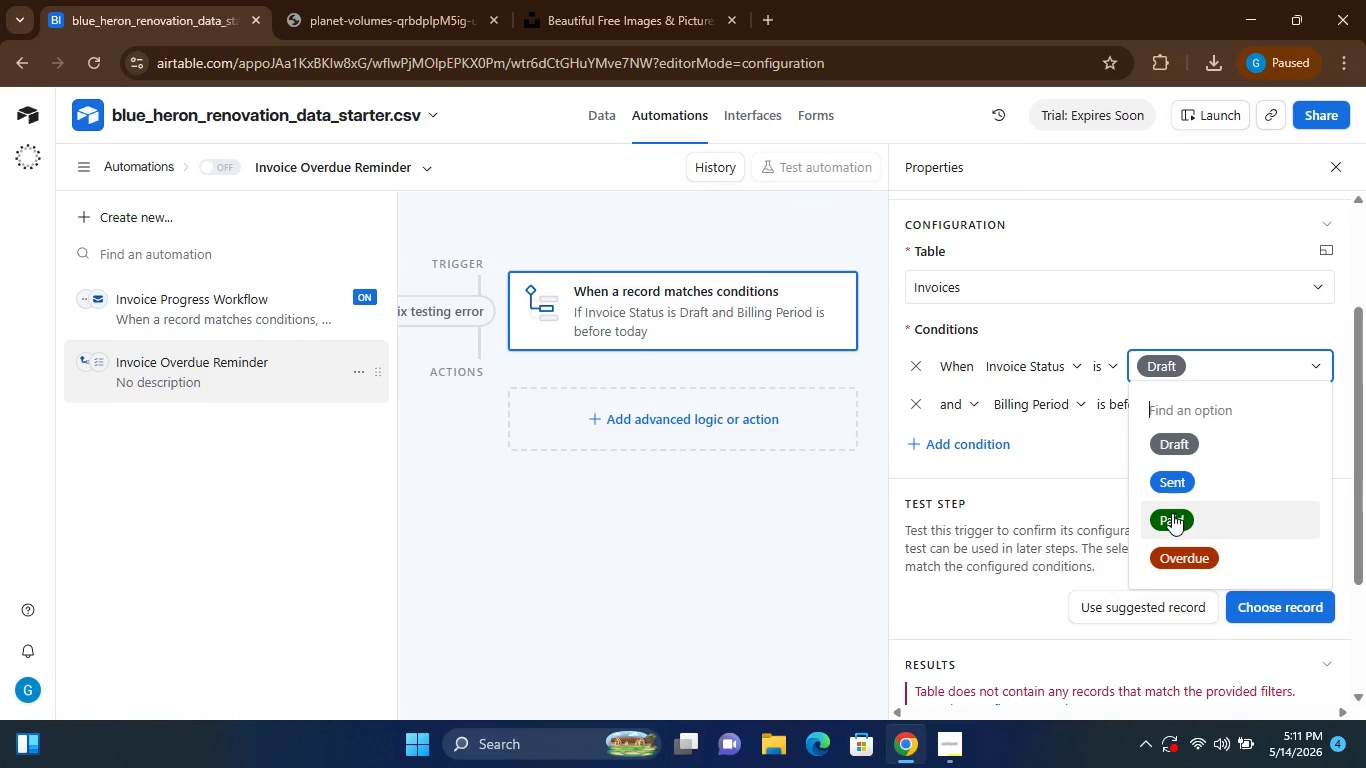 
left_click([1172, 513])
 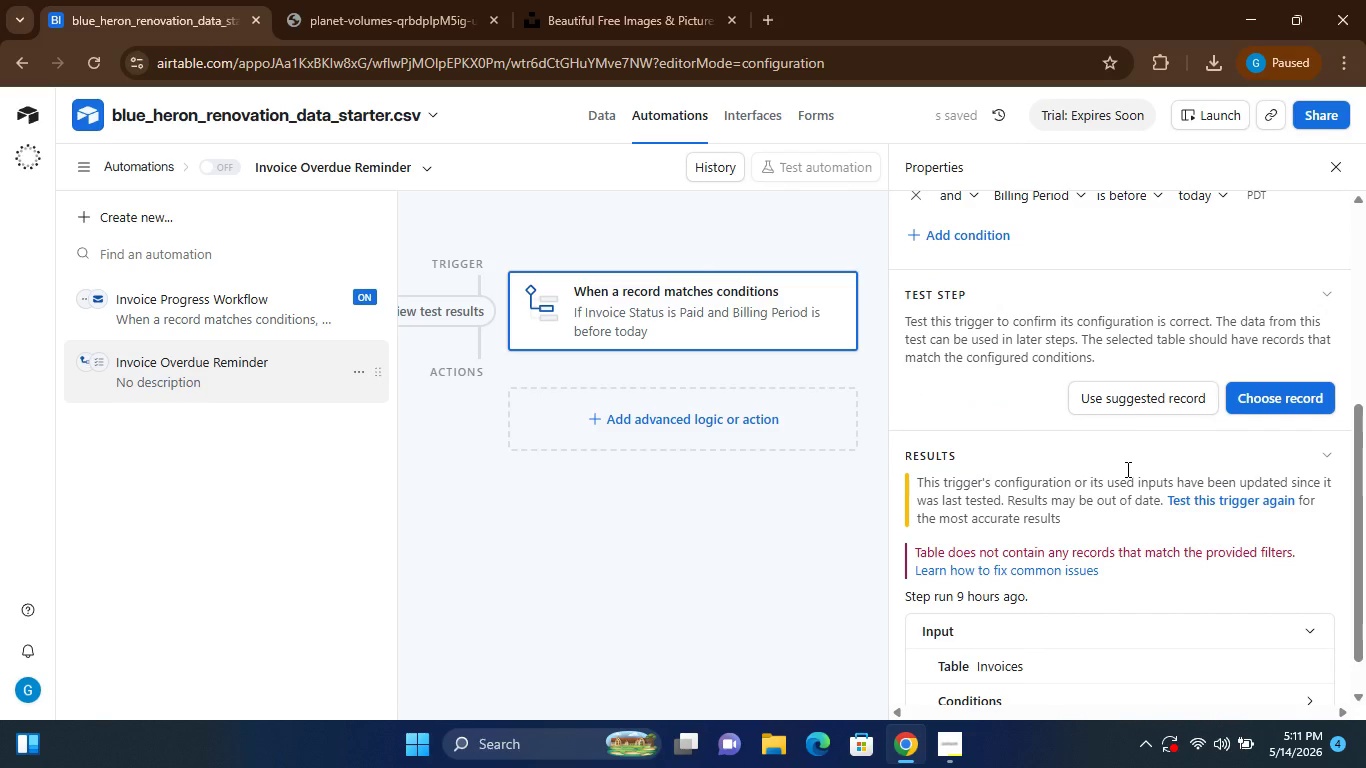 
left_click([1131, 404])
 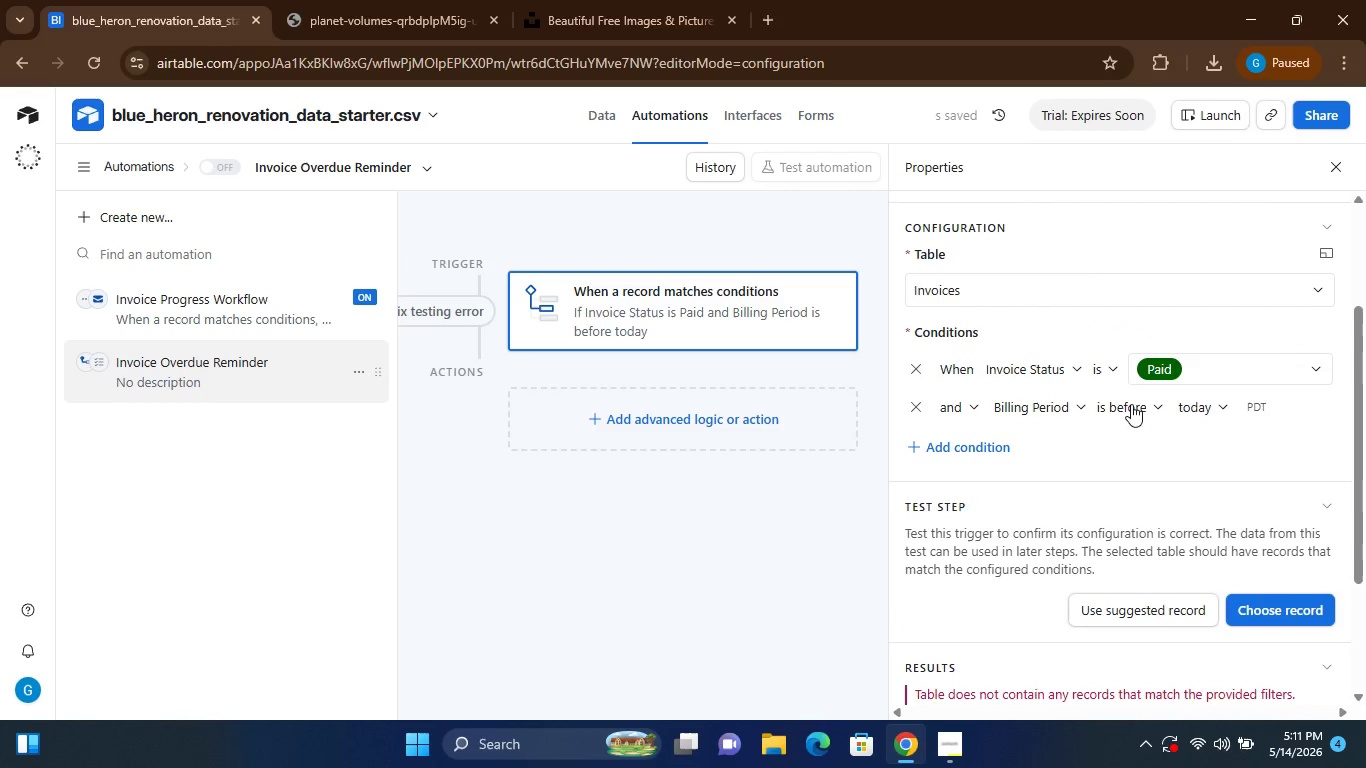 
left_click([1204, 371])
 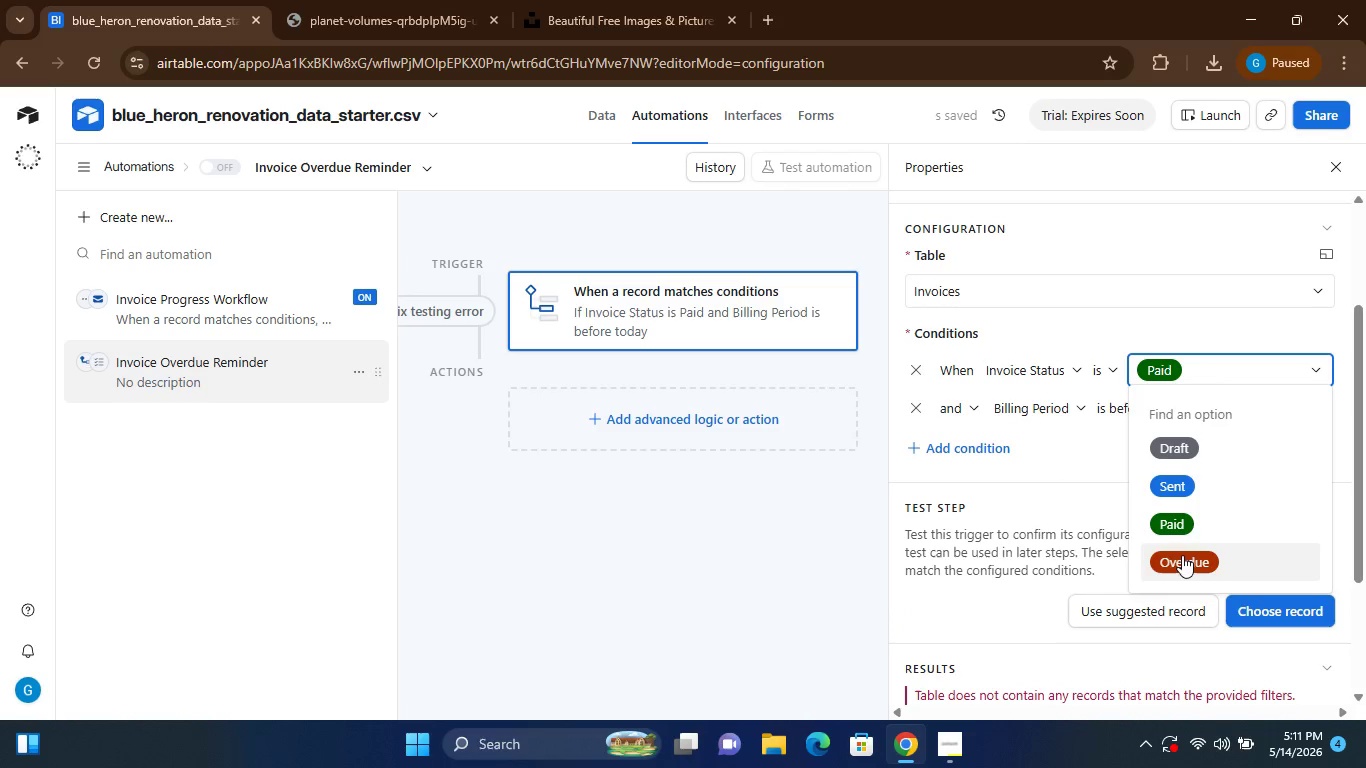 
left_click([1179, 559])
 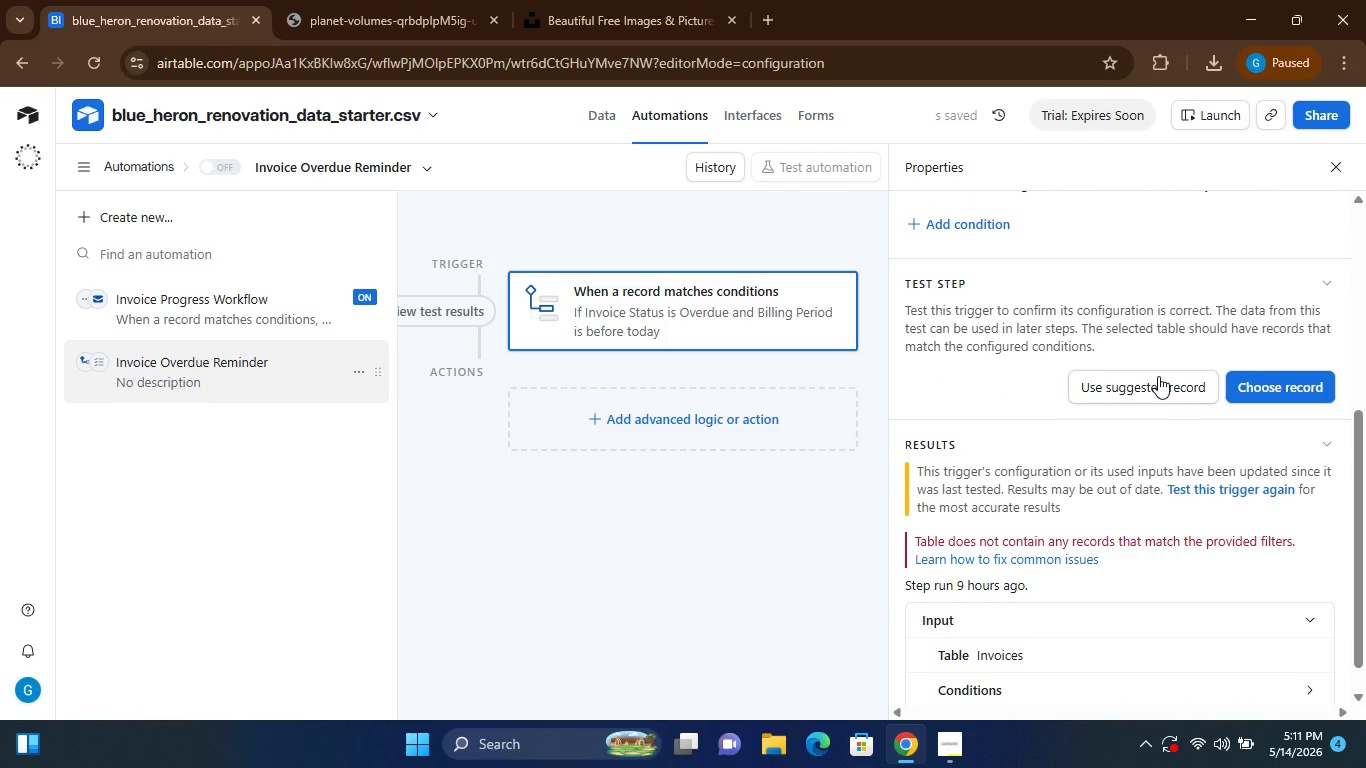 
left_click([1155, 381])
 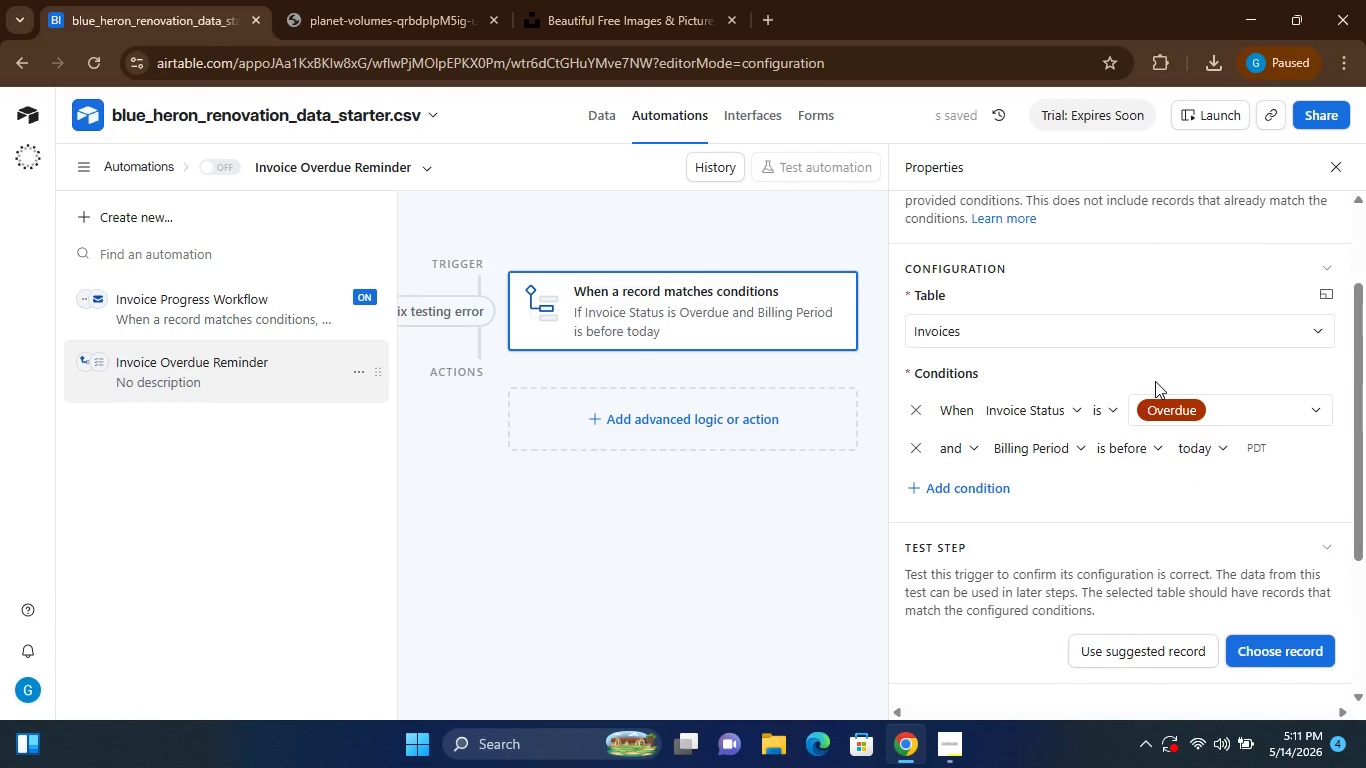 
left_click([1183, 476])
 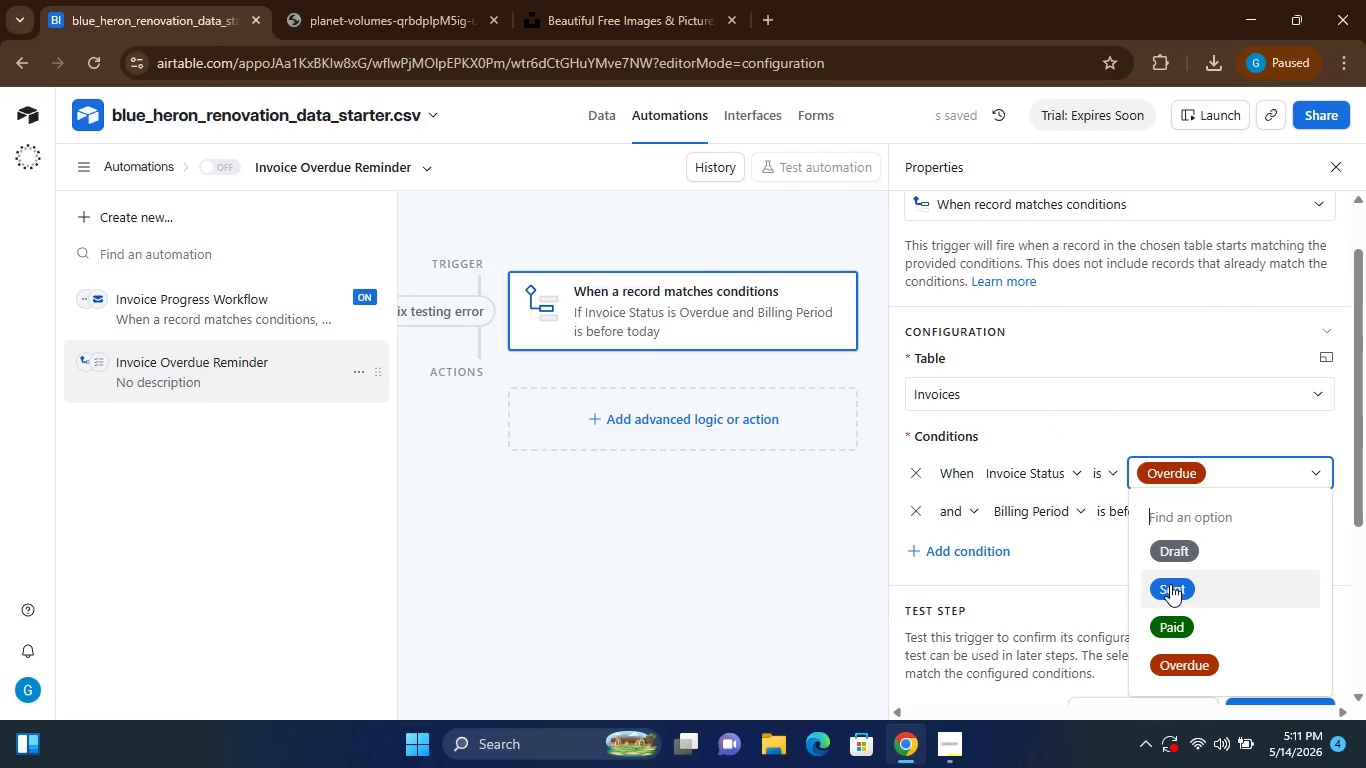 
left_click([1169, 587])
 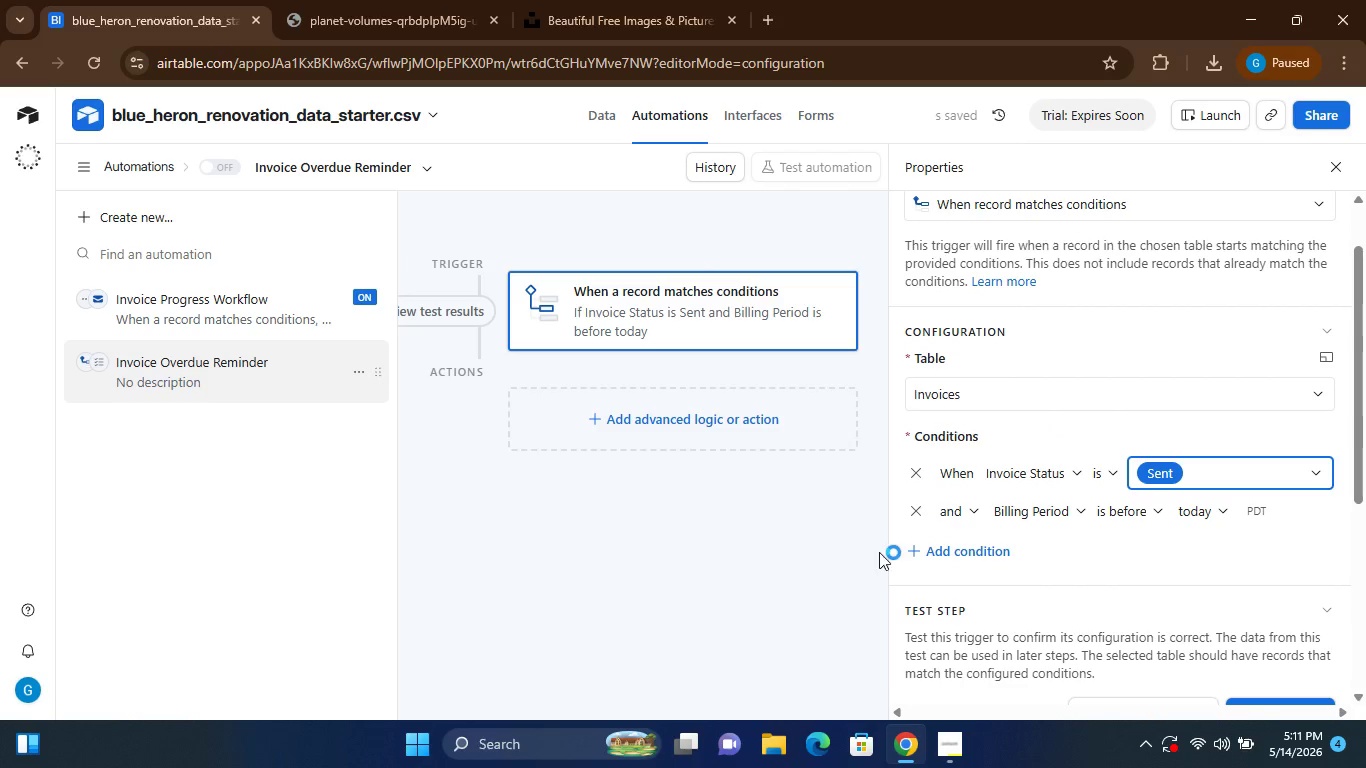 
left_click_drag(start_coordinate=[887, 549], to_coordinate=[1044, 540])
 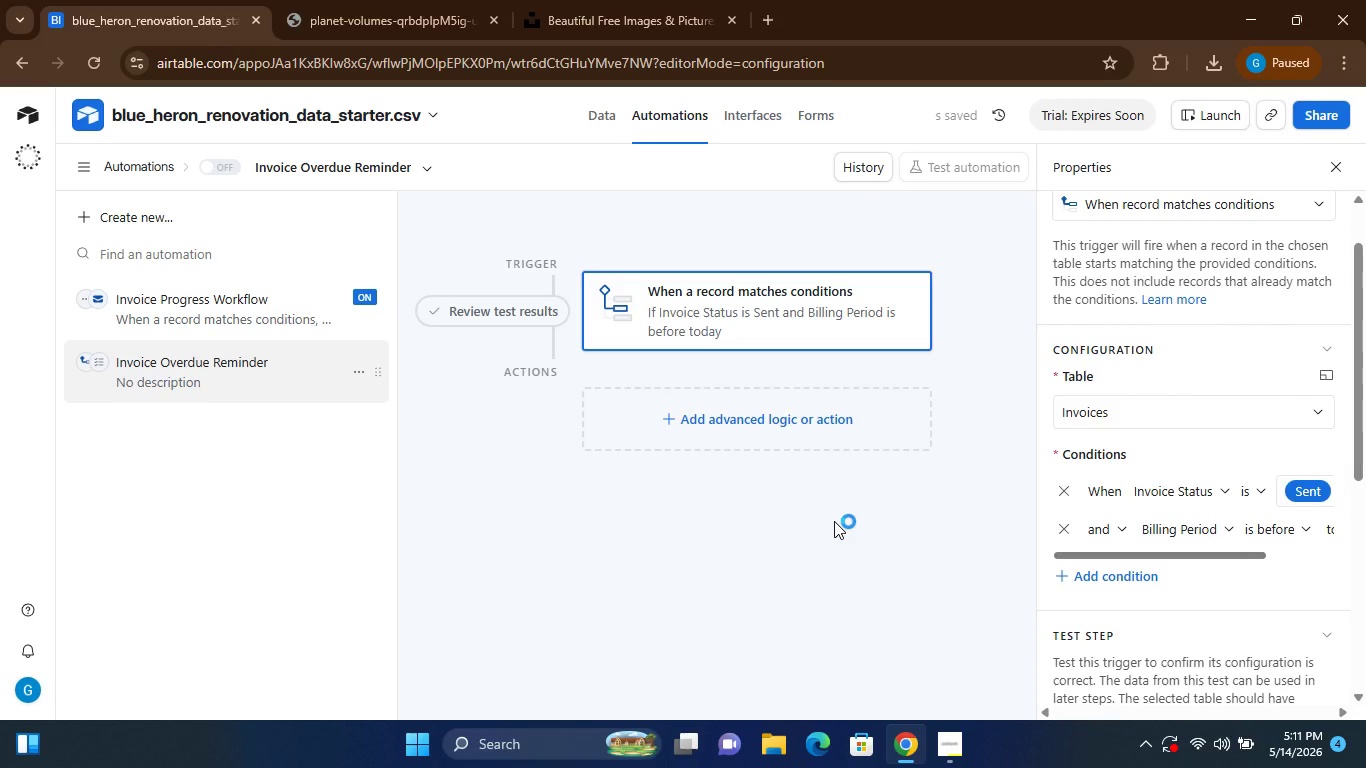 
left_click([834, 521])
 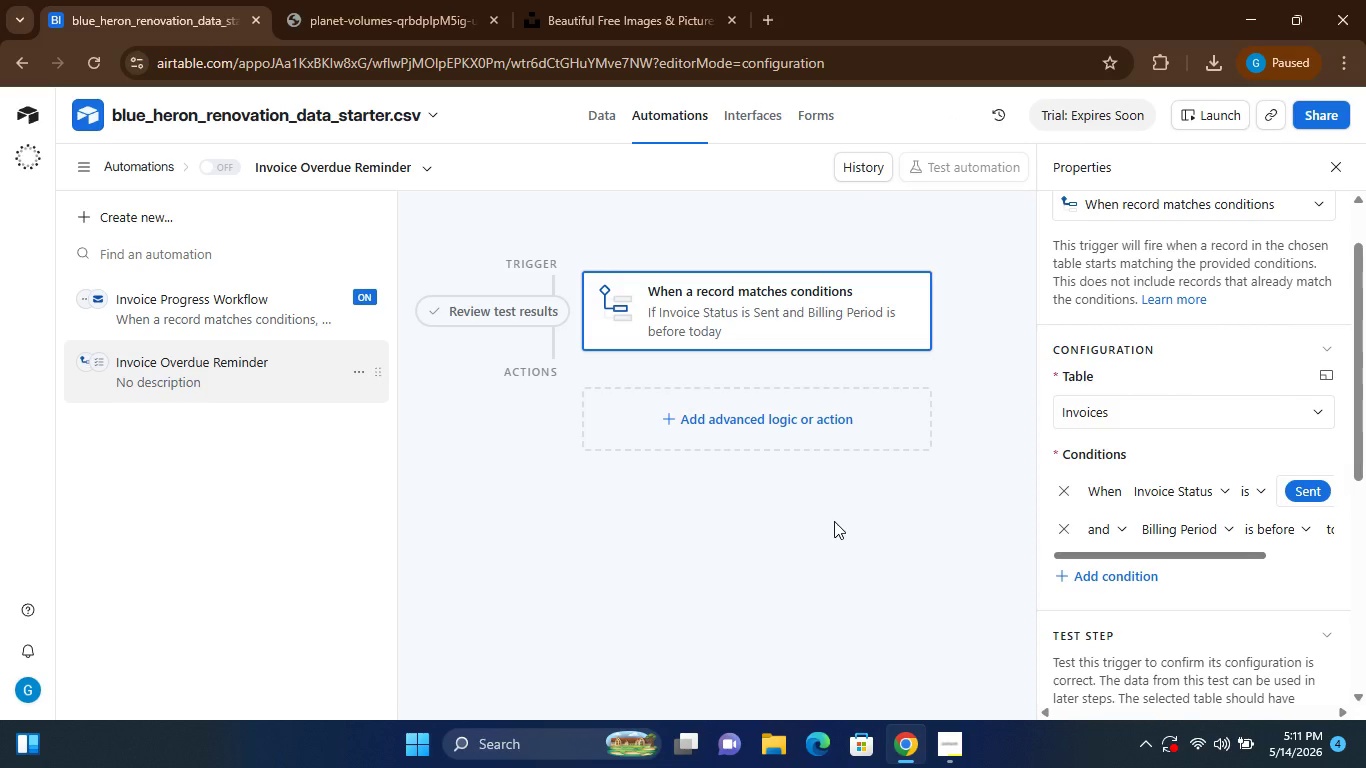 
left_click([732, 438])
 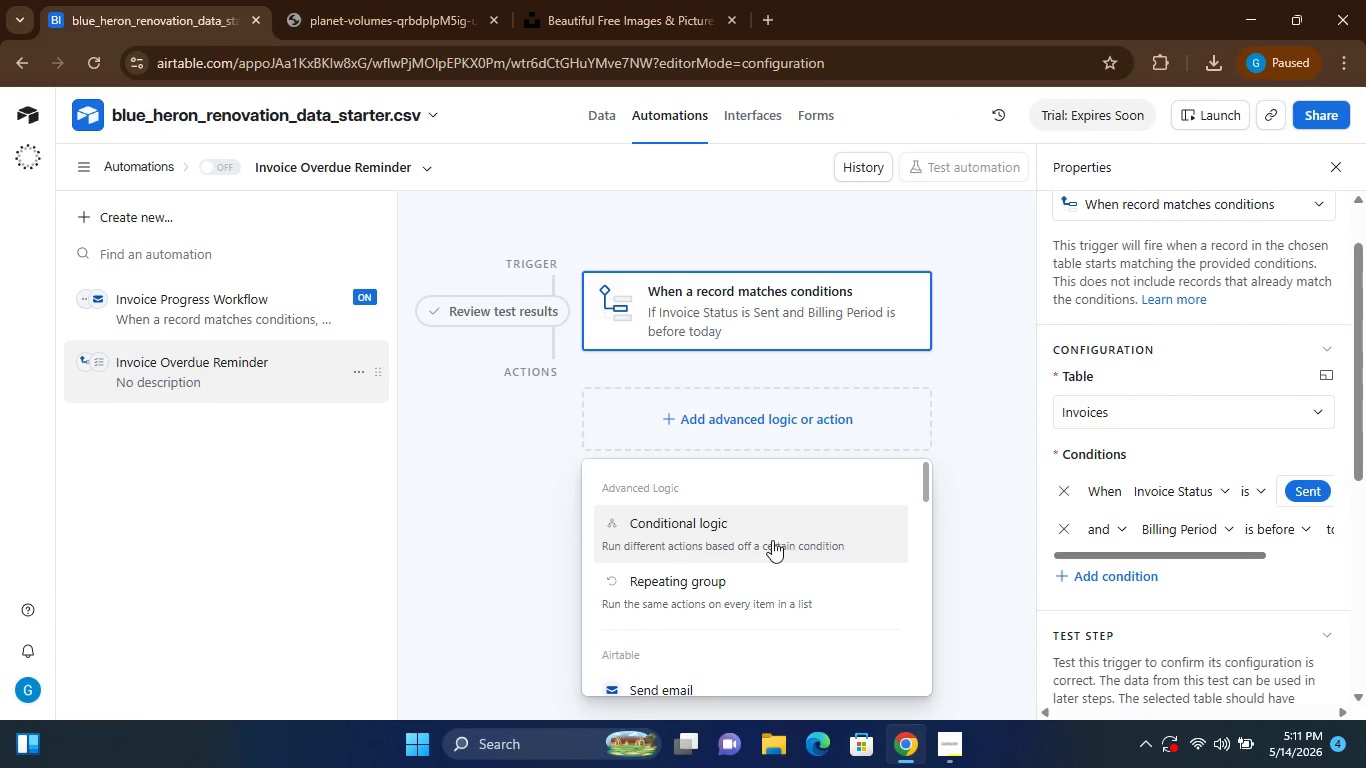 
mouse_move([761, 598])
 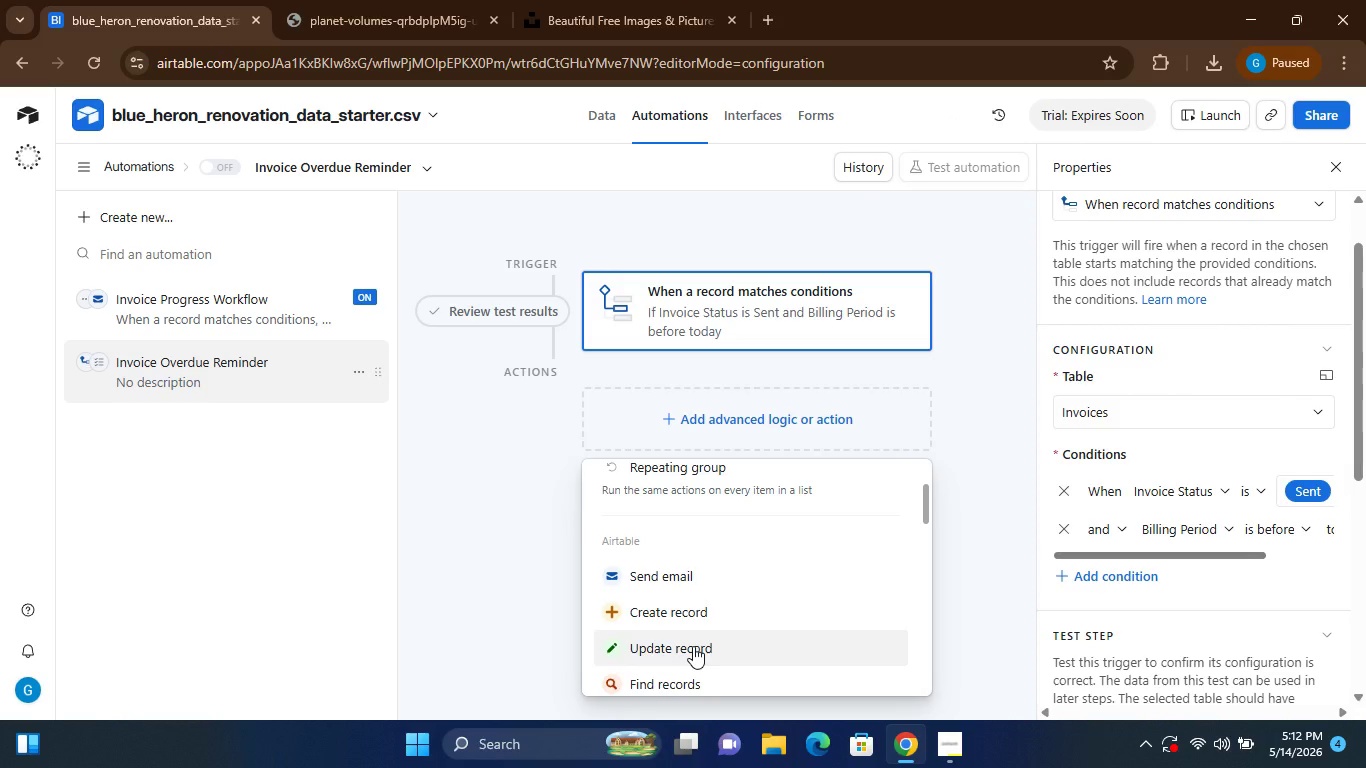 
left_click([693, 646])
 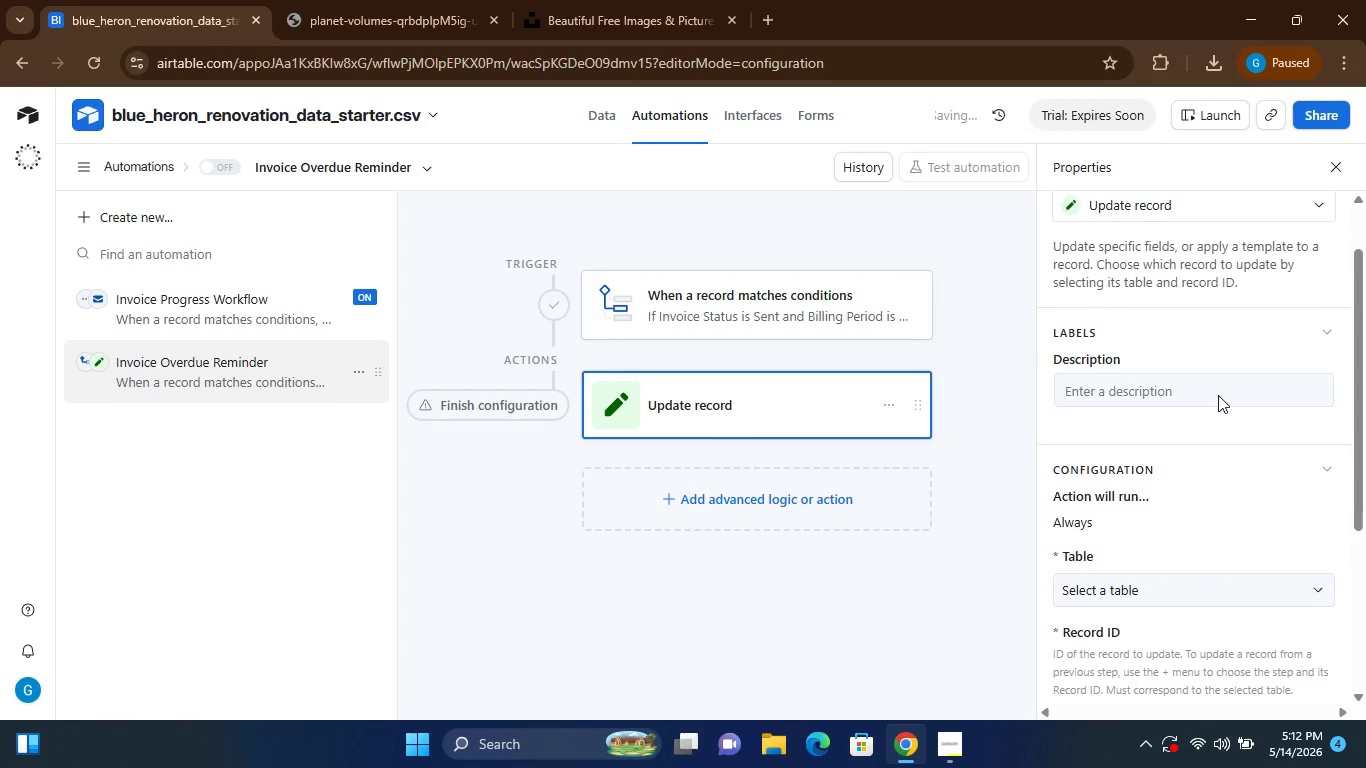 
left_click([1125, 577])
 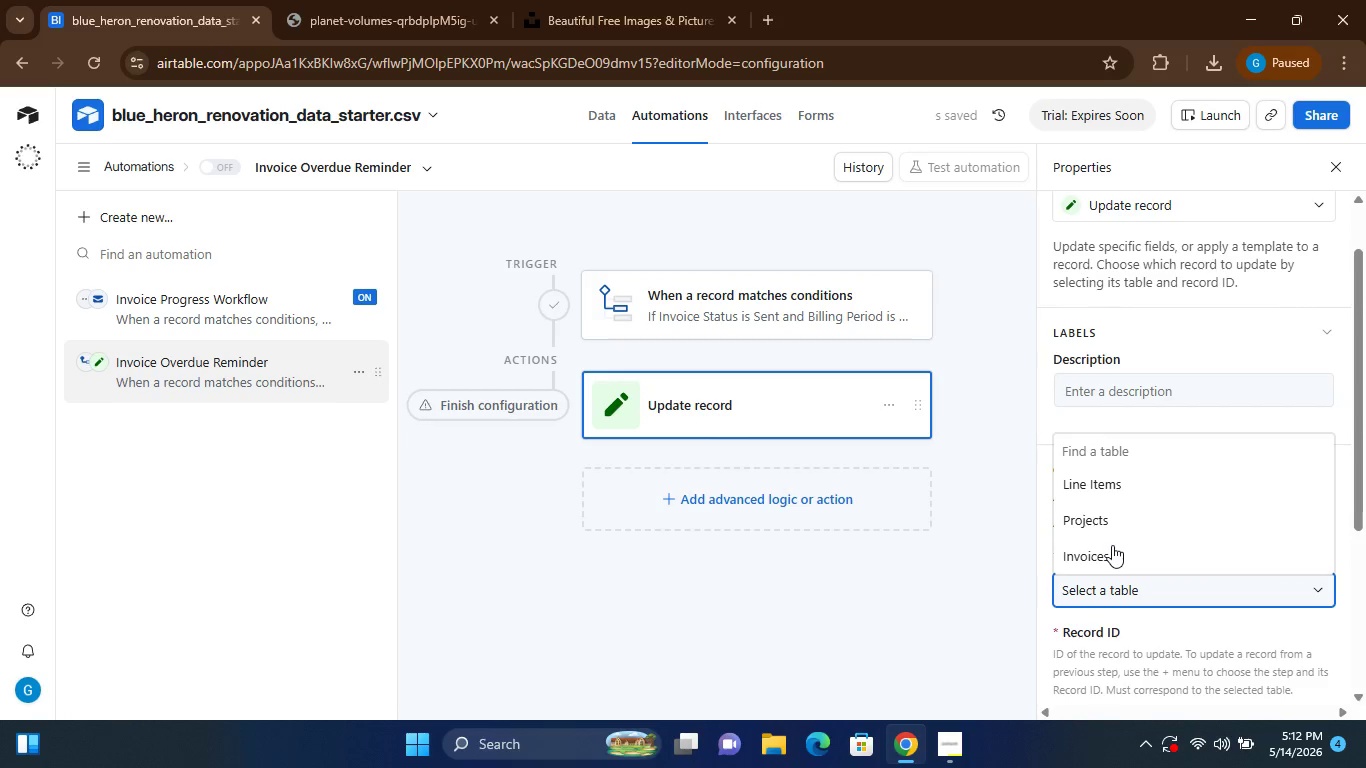 
left_click([1112, 545])
 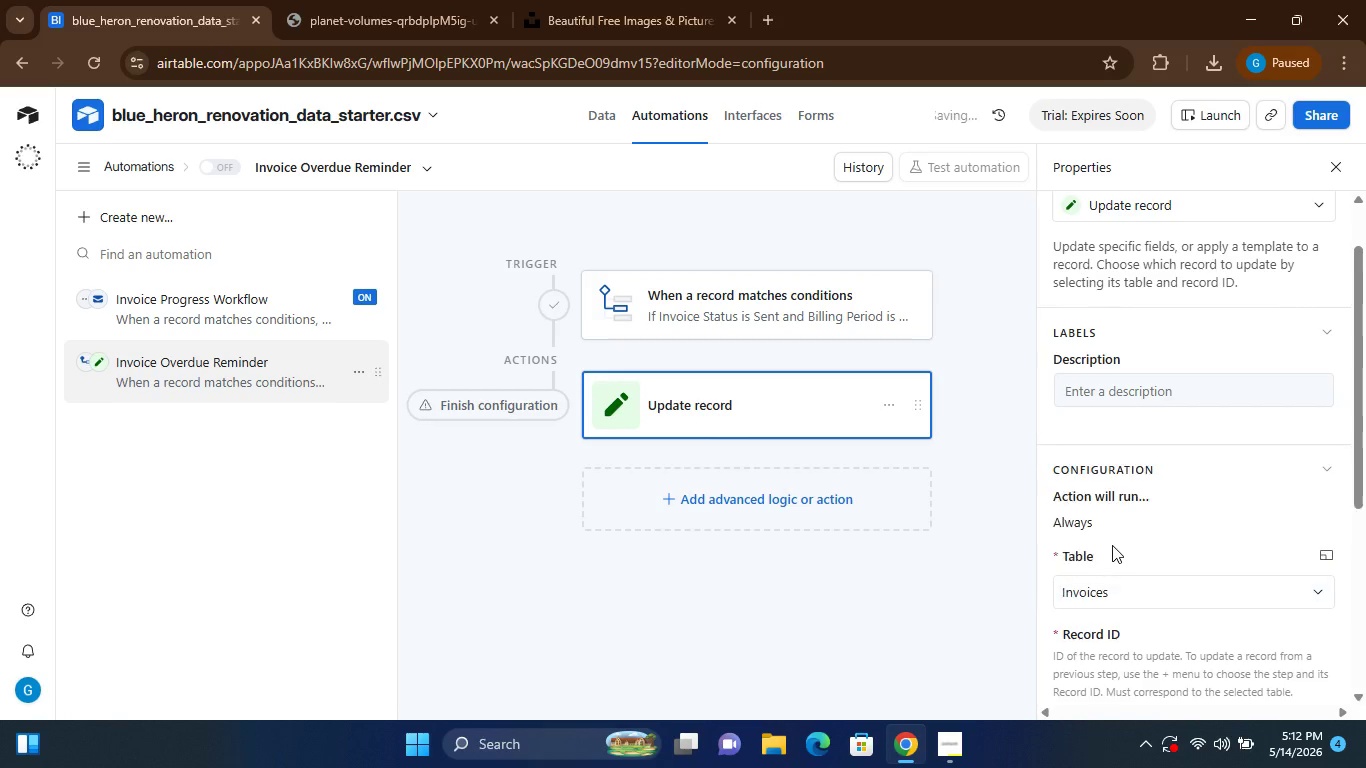 
left_click([1112, 545])
 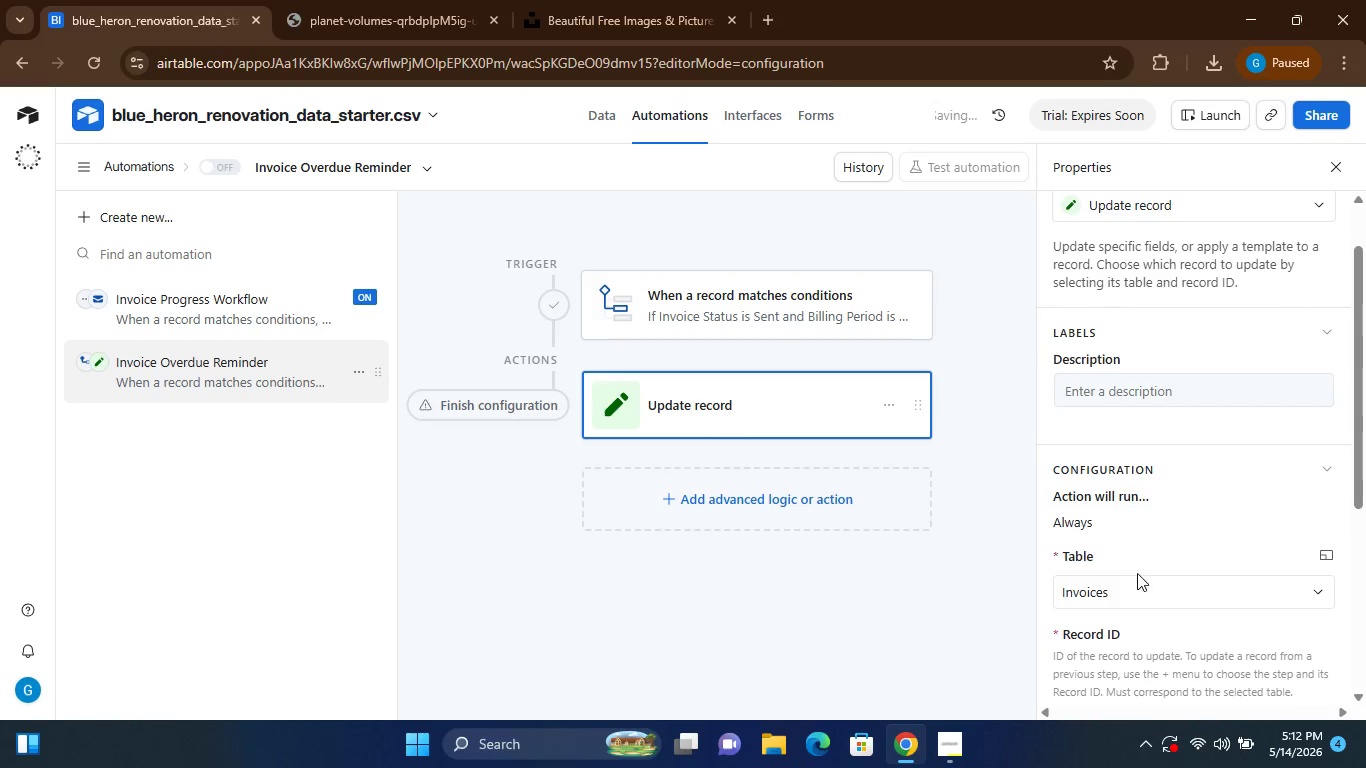 
mouse_move([1157, 560])
 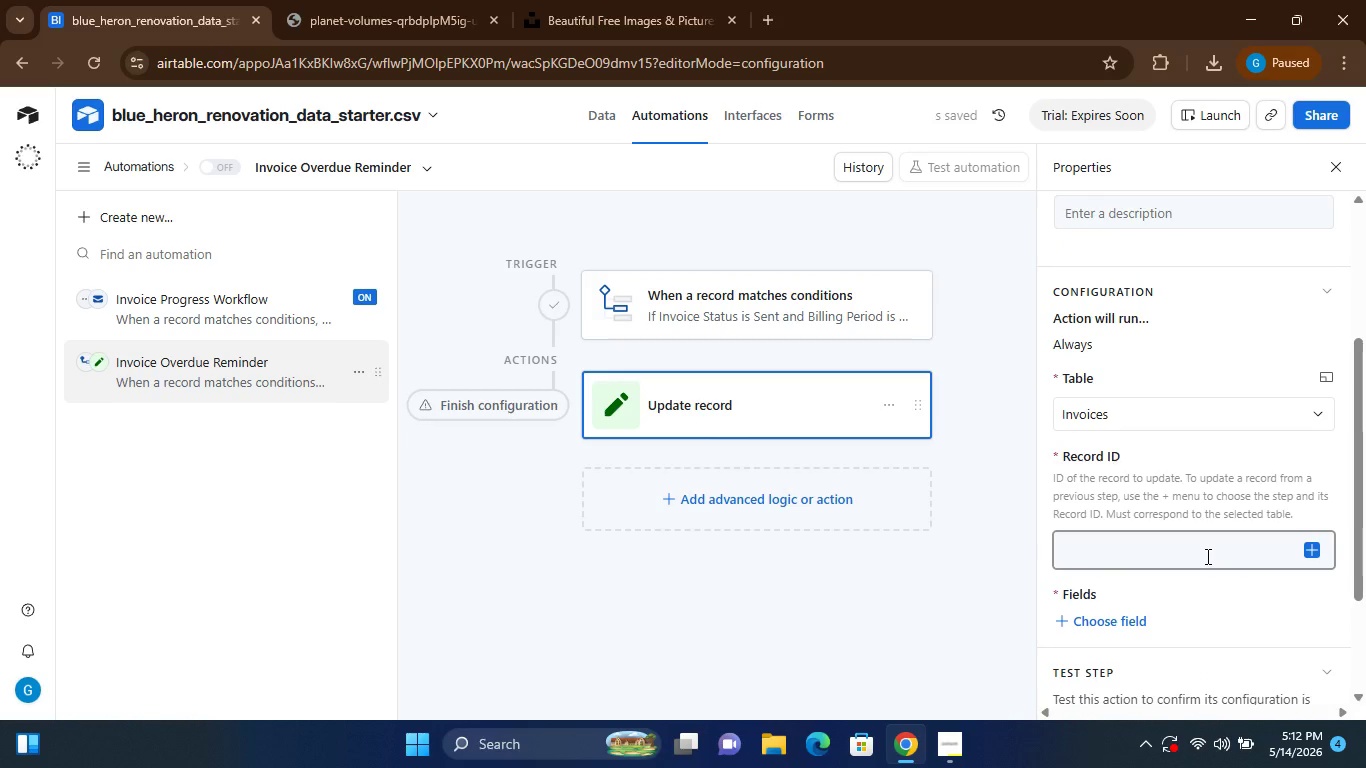 
left_click([1155, 554])
 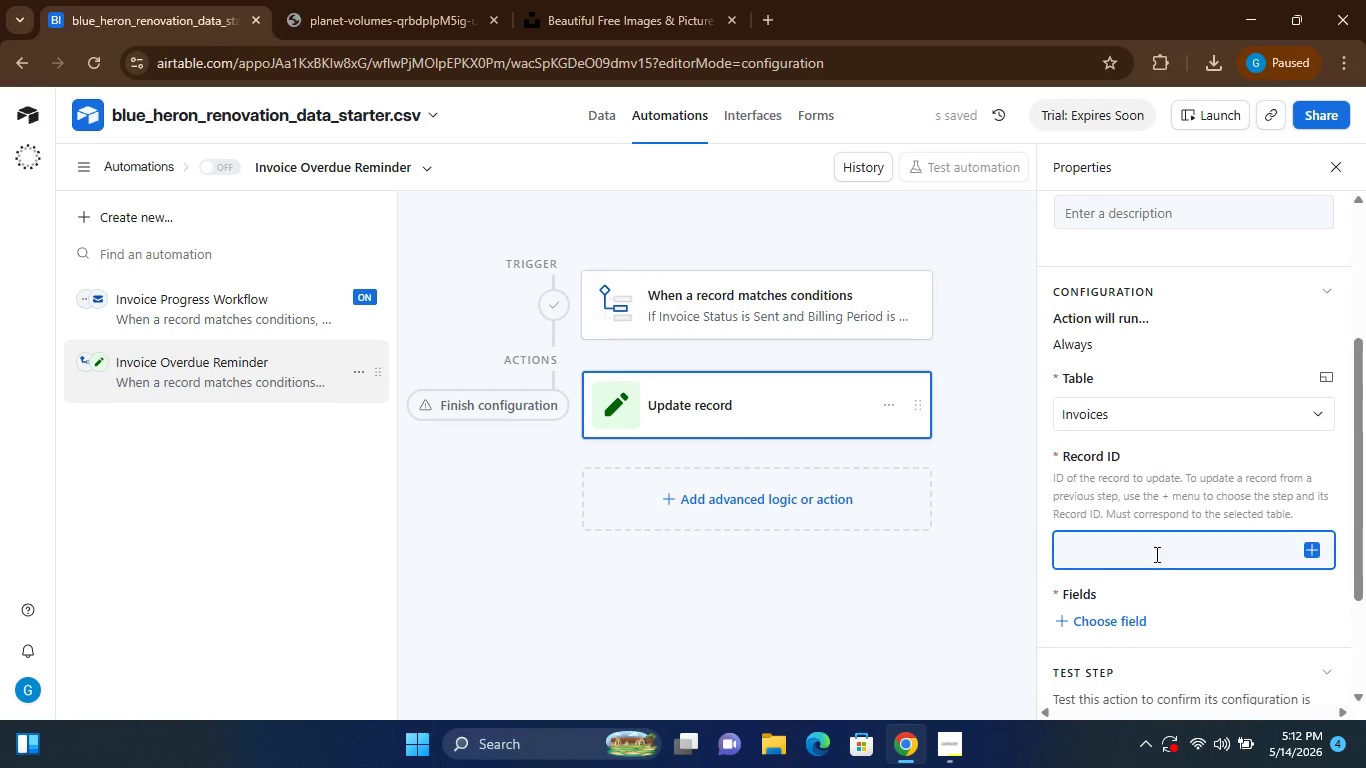 
type(Trigger Record ID)
 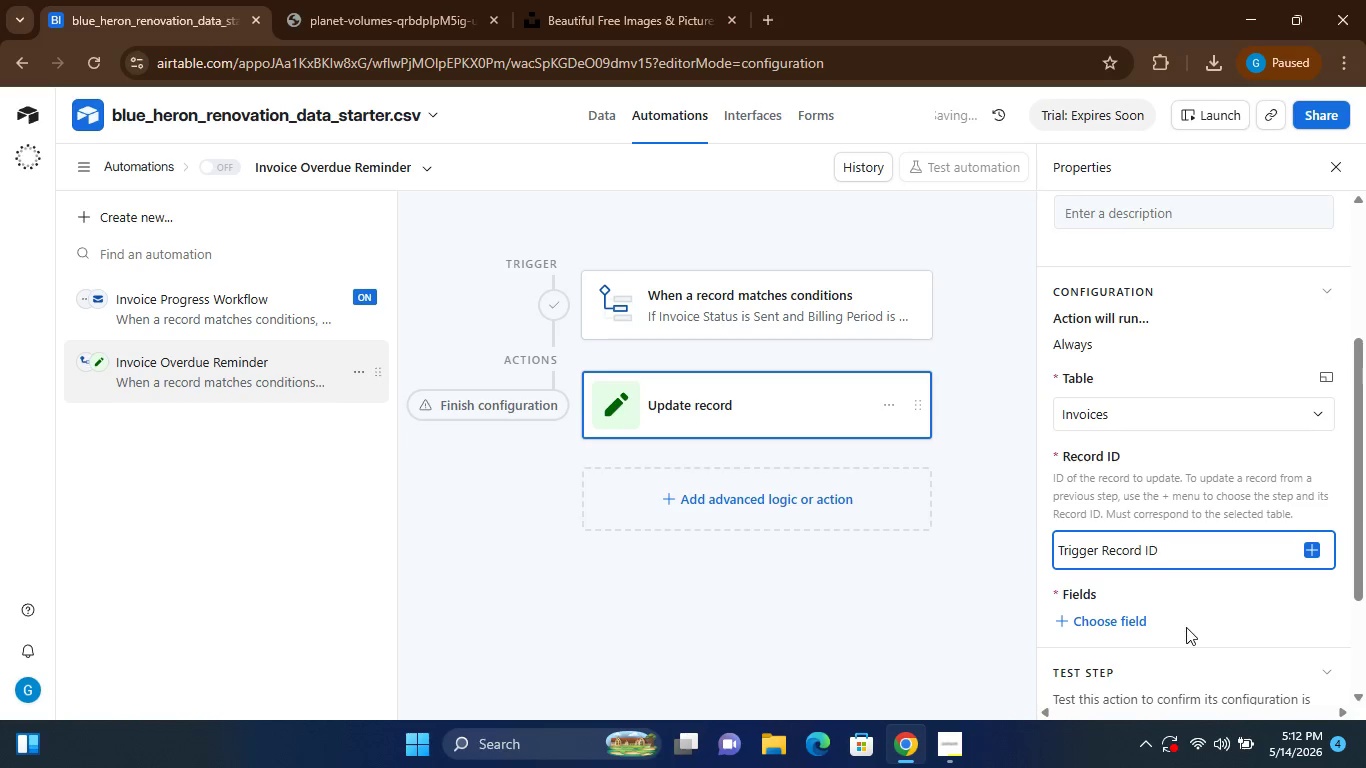 
wait(10.47)
 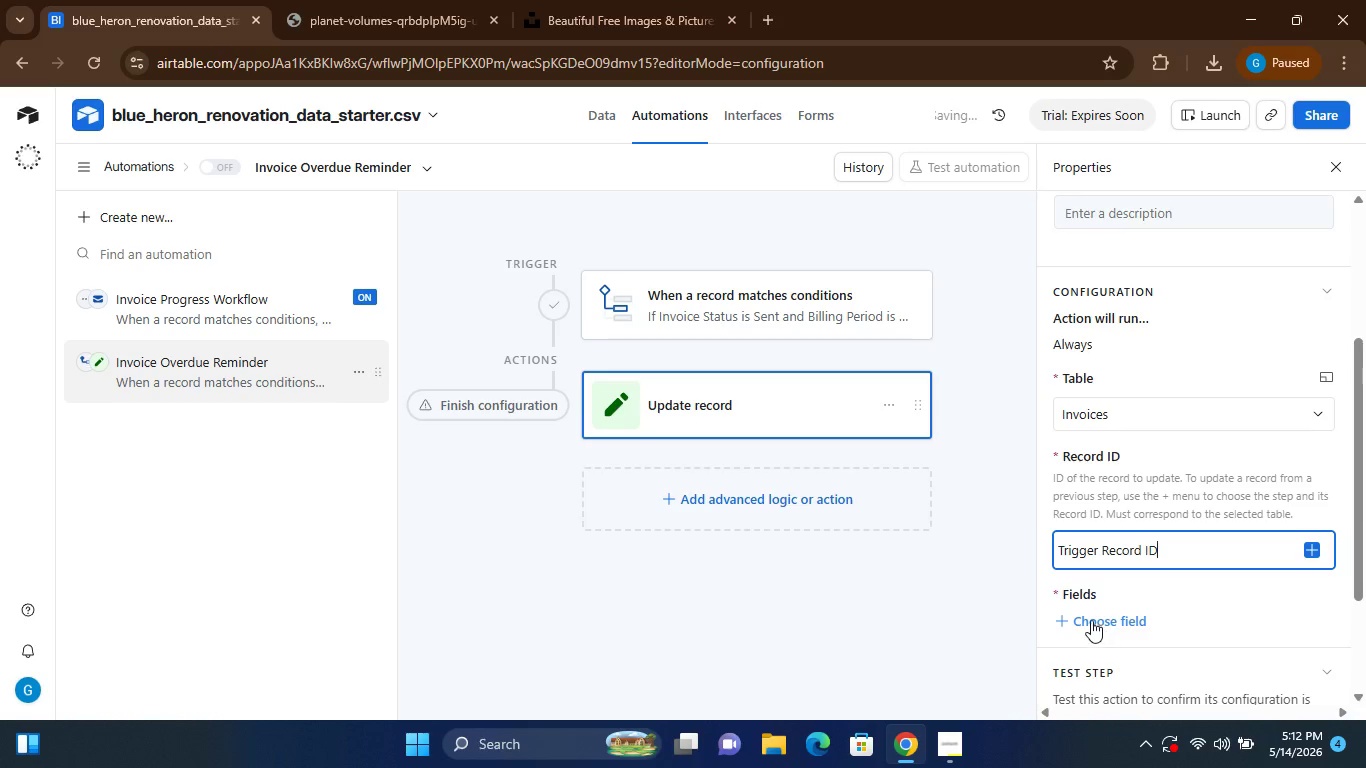 
mouse_move([1085, 536])
 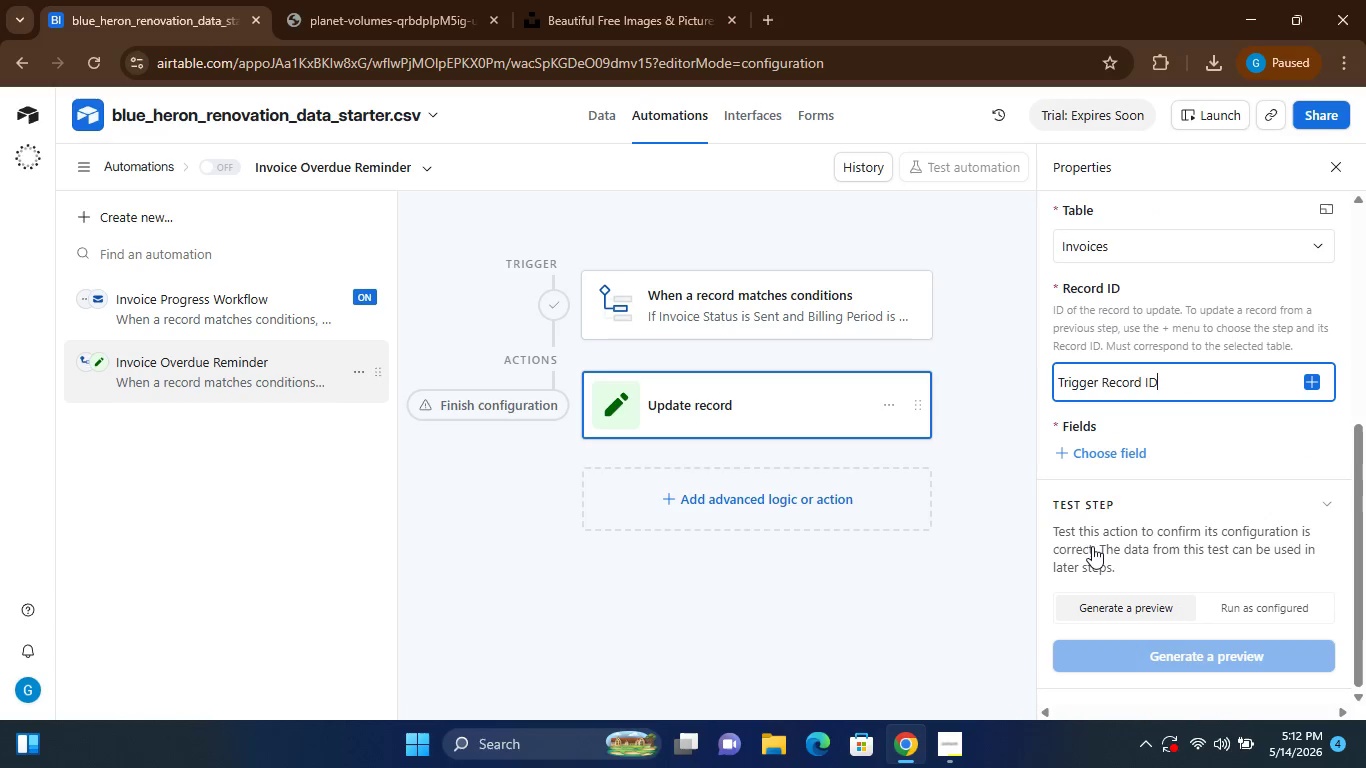 
wait(9.82)
 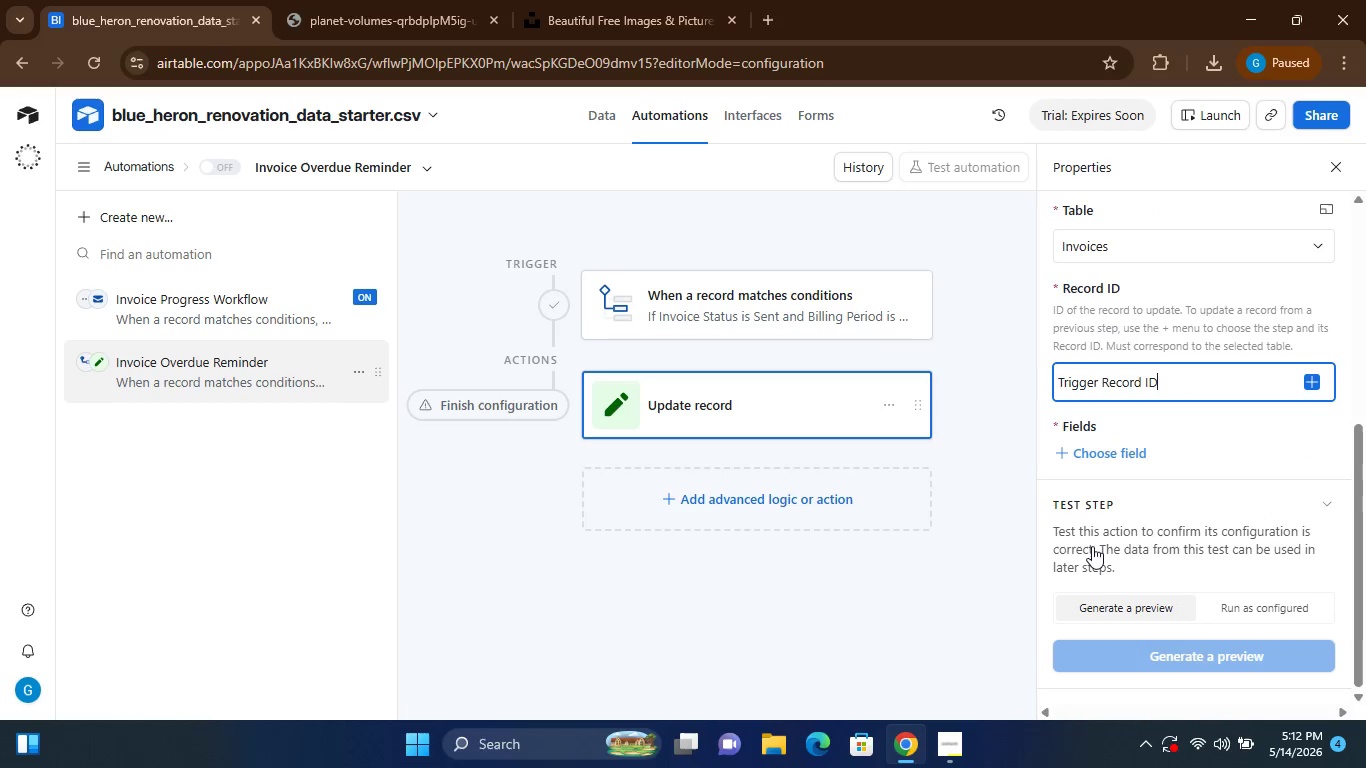 
left_click([1311, 384])
 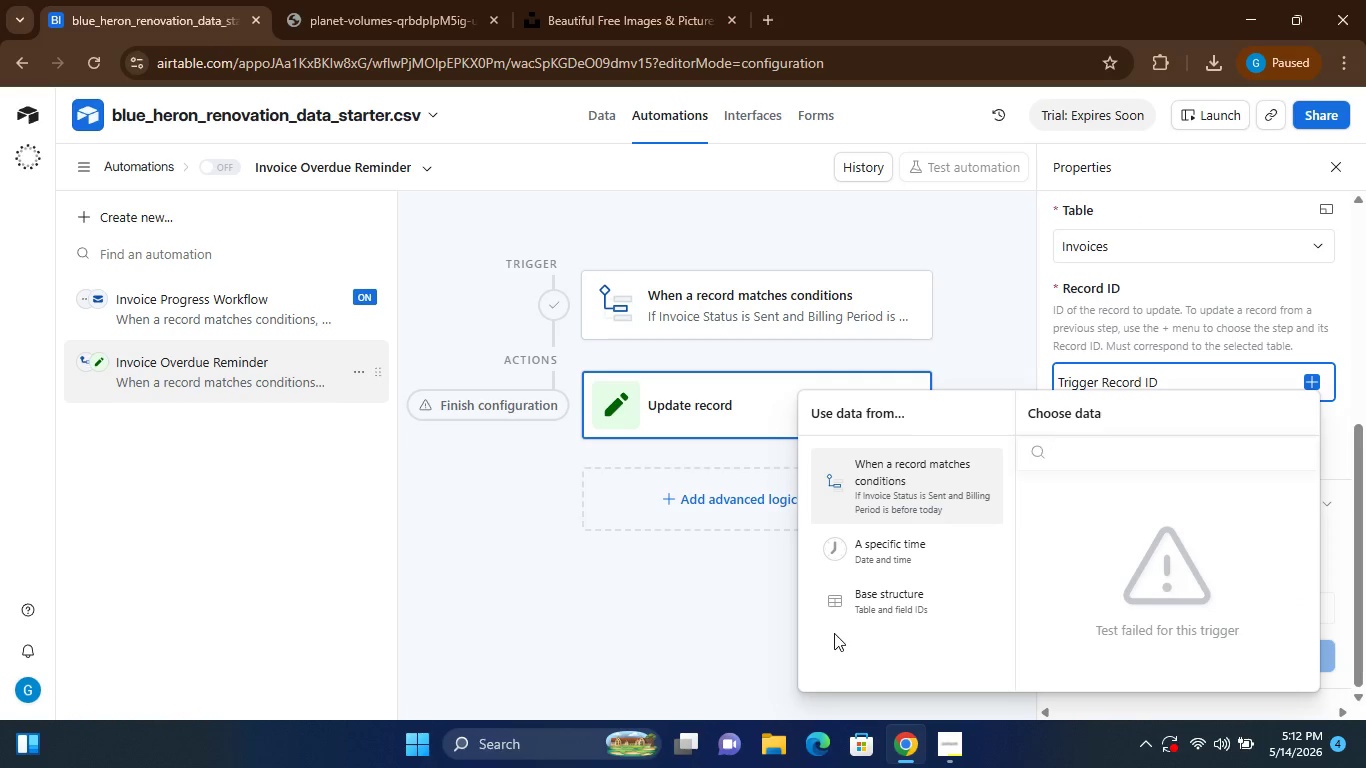 
left_click([799, 633])
 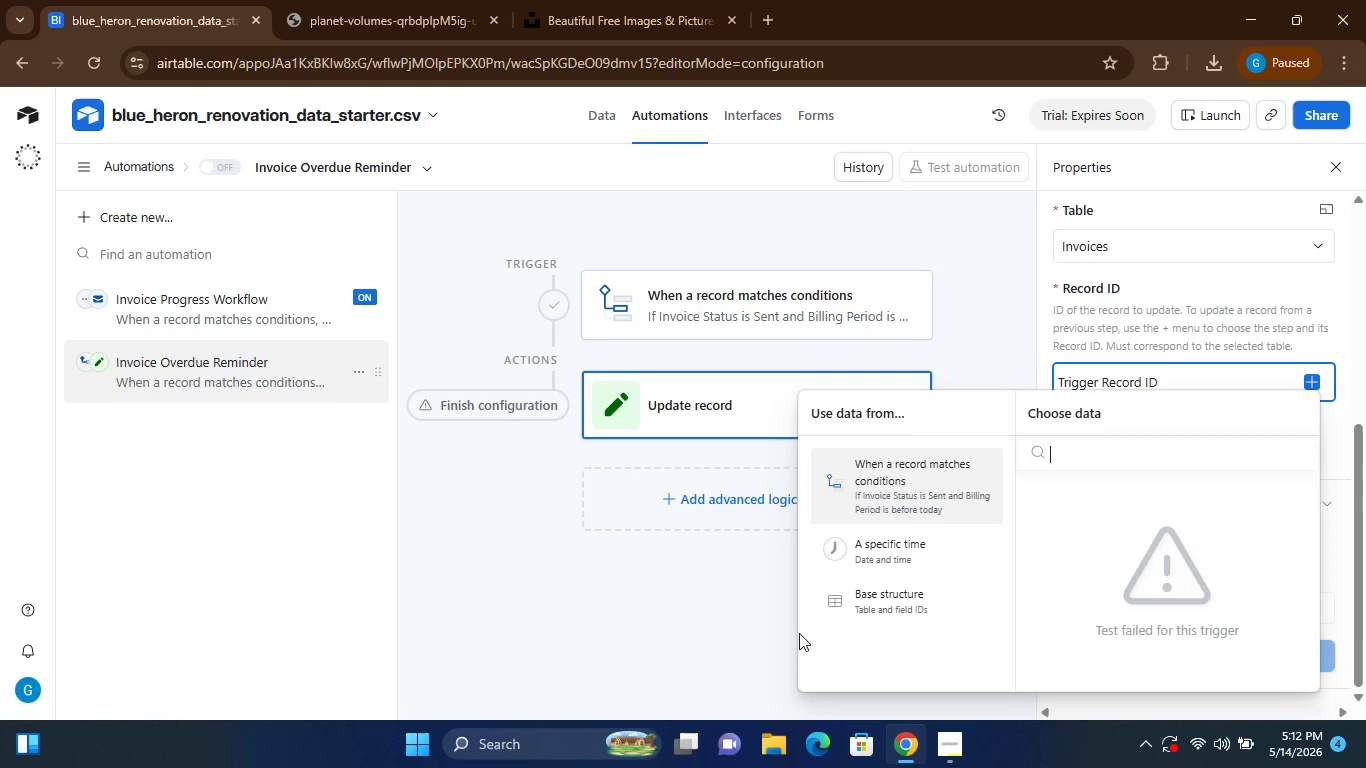 
left_click([799, 633])
 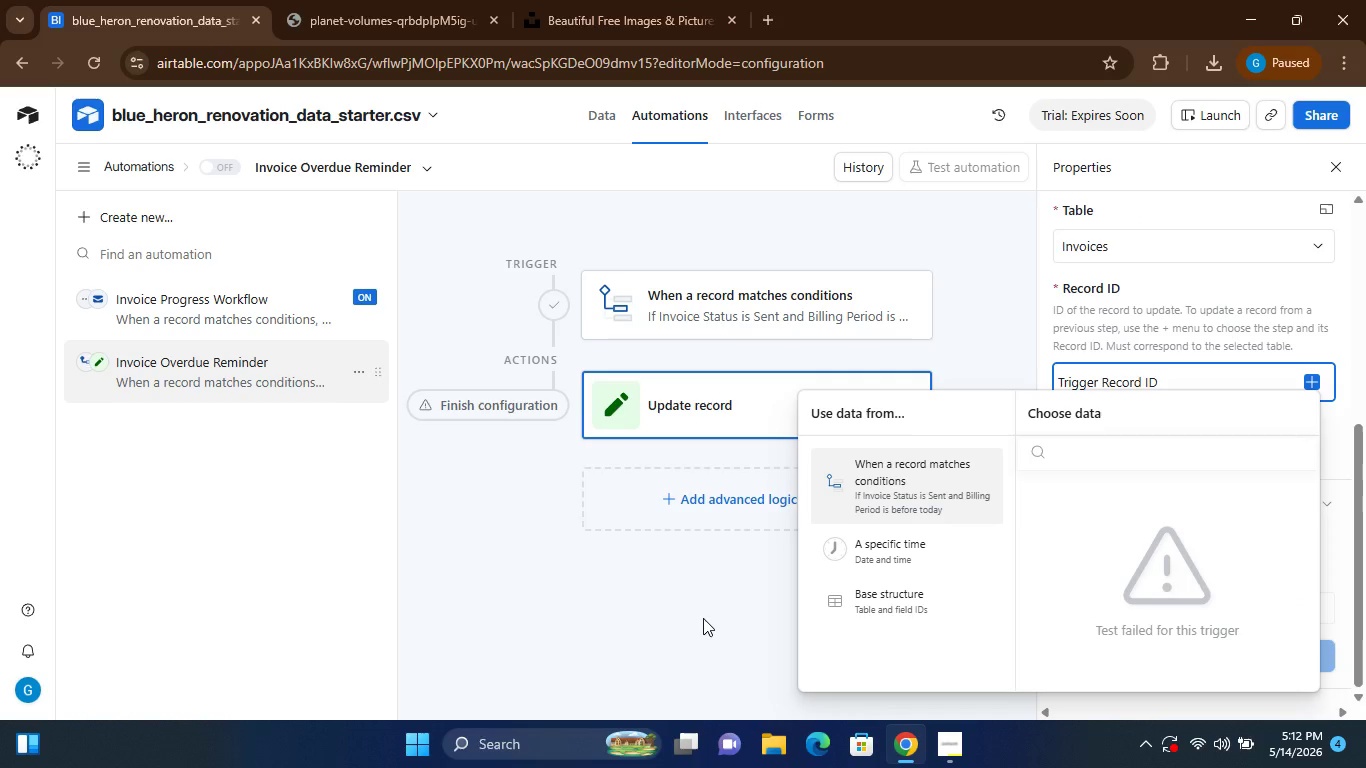 
left_click([703, 618])
 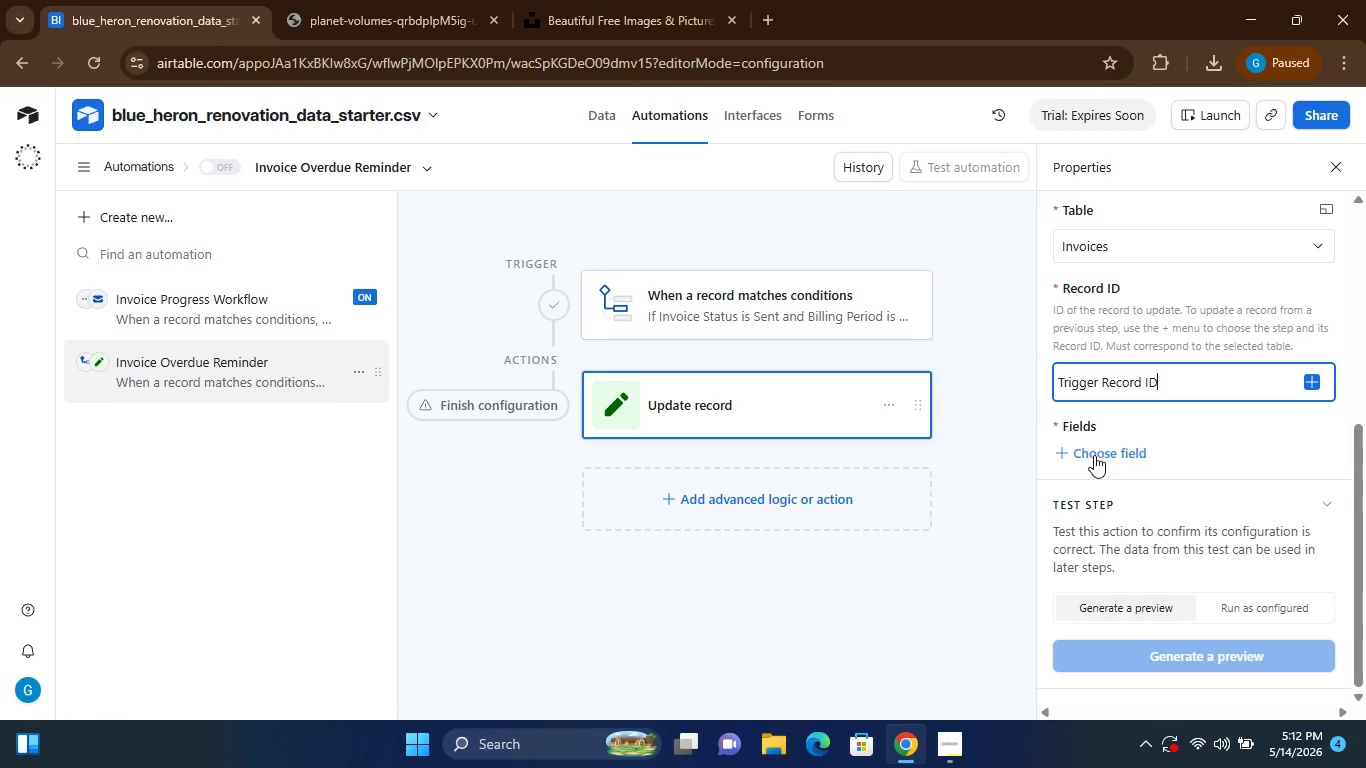 
left_click([1094, 455])
 